 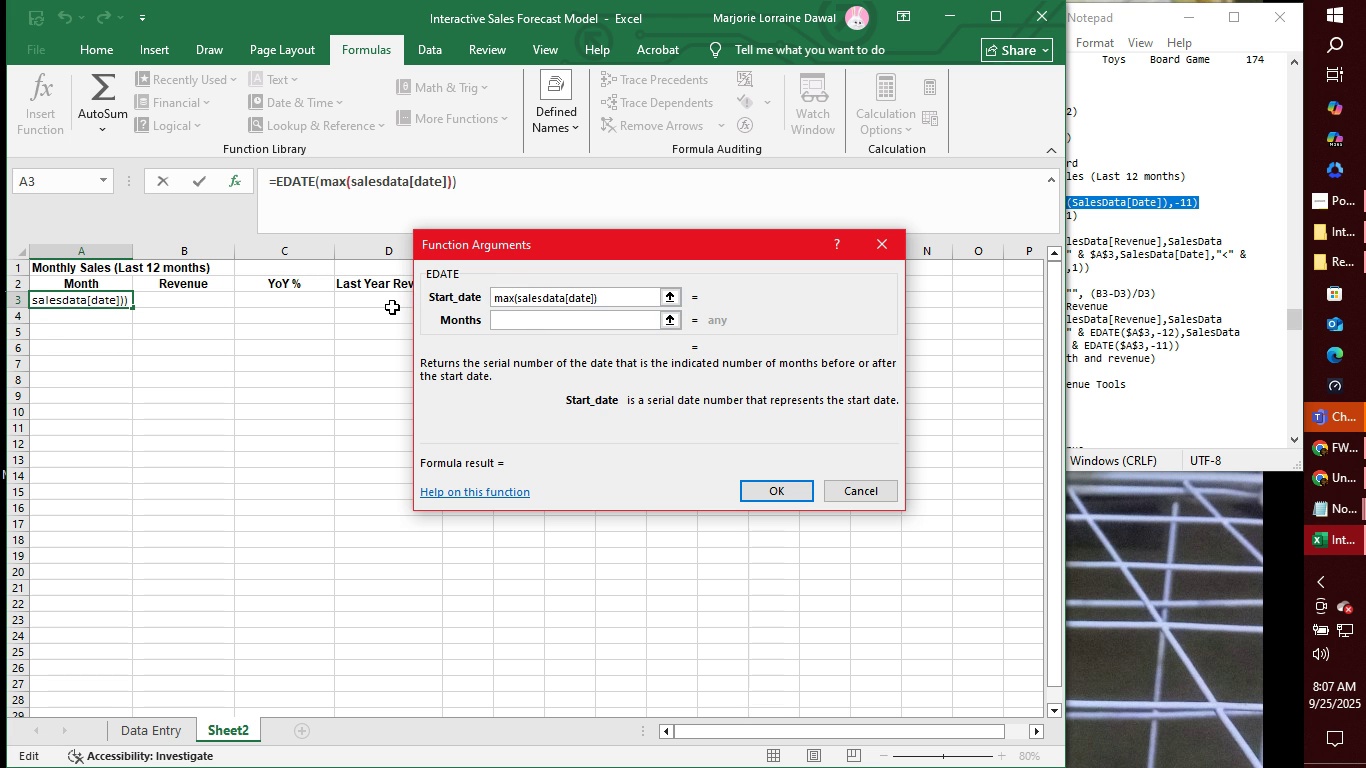 
left_click([547, 317])
 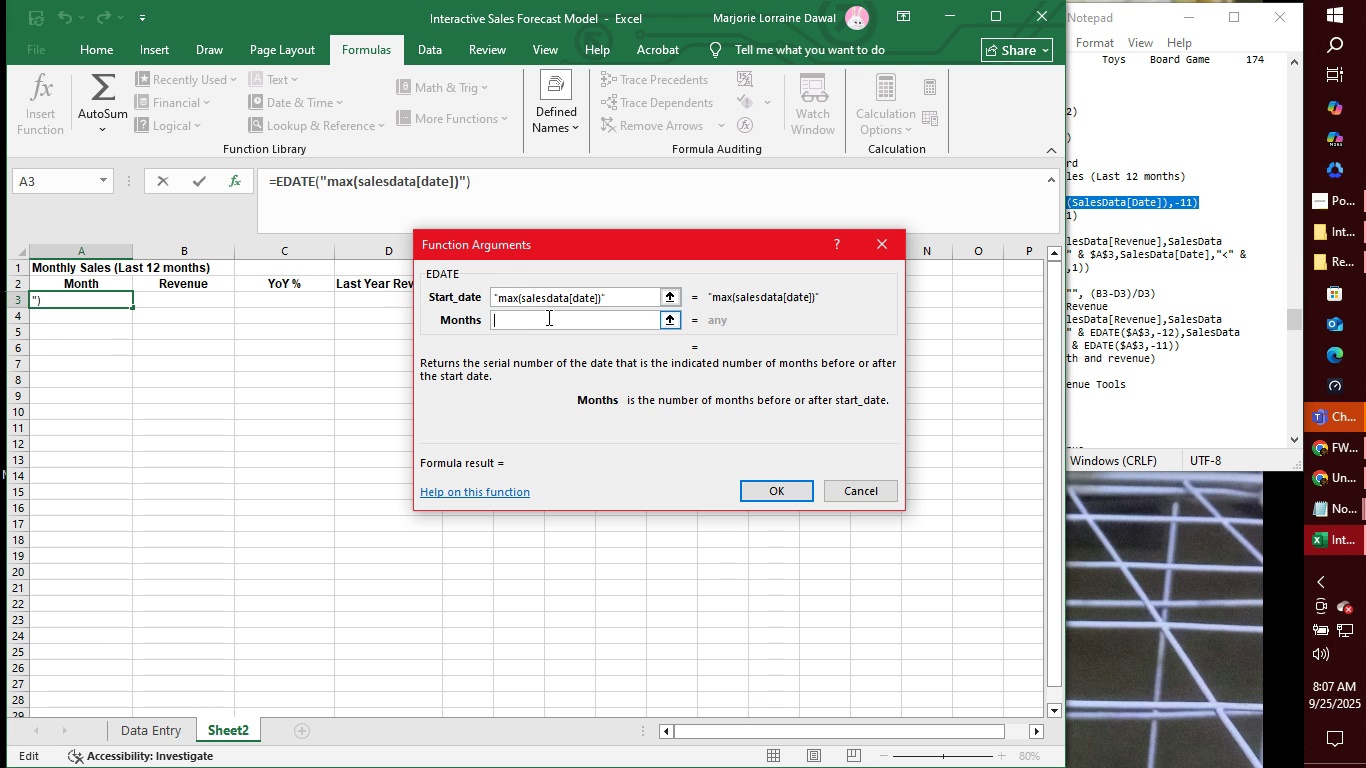 
wait(5.27)
 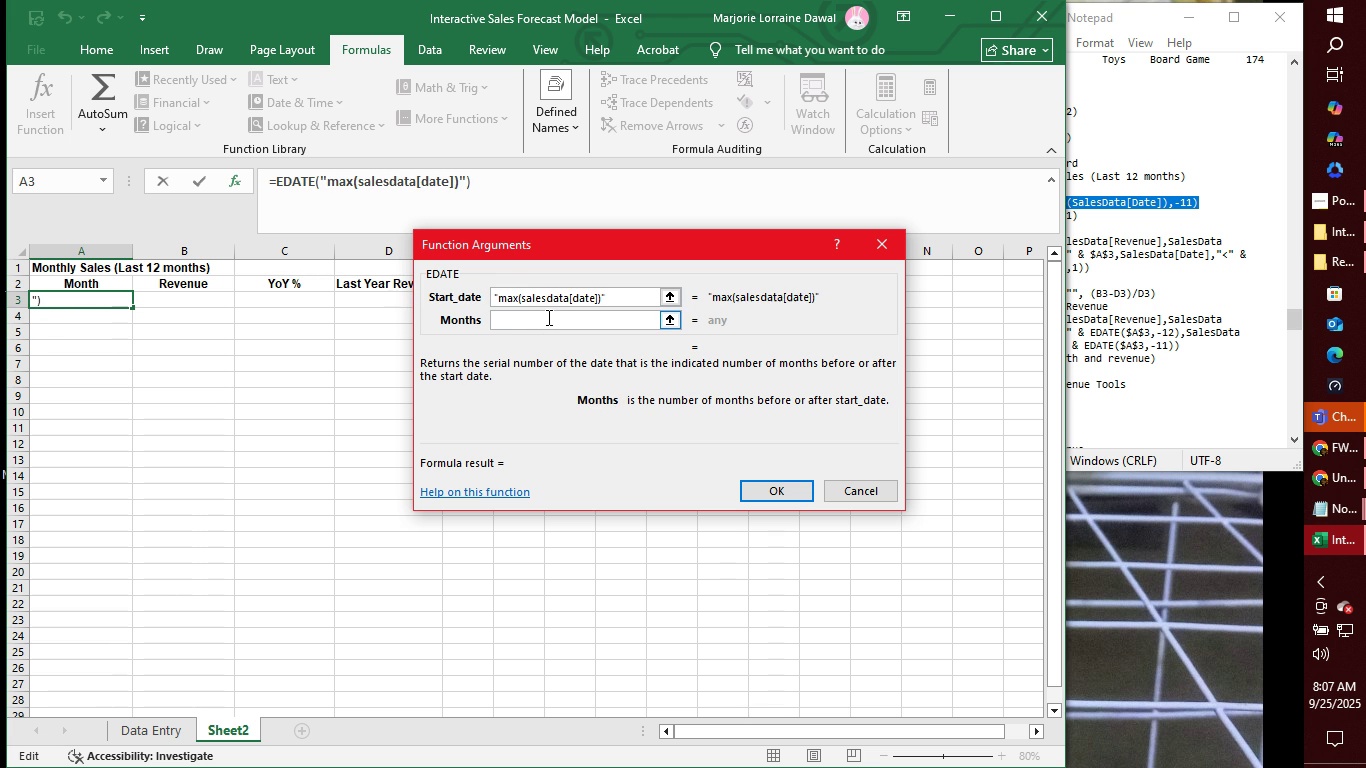 
type(-11)
 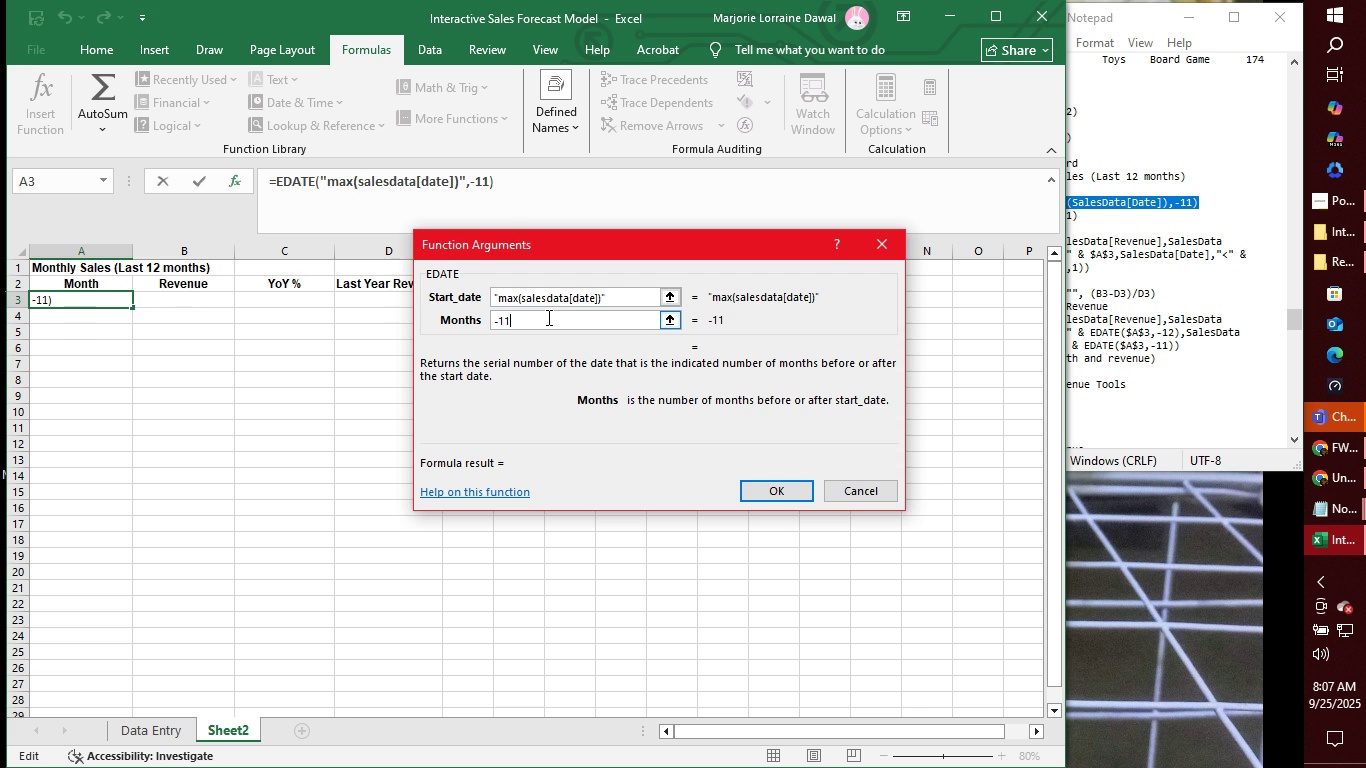 
key(Enter)
 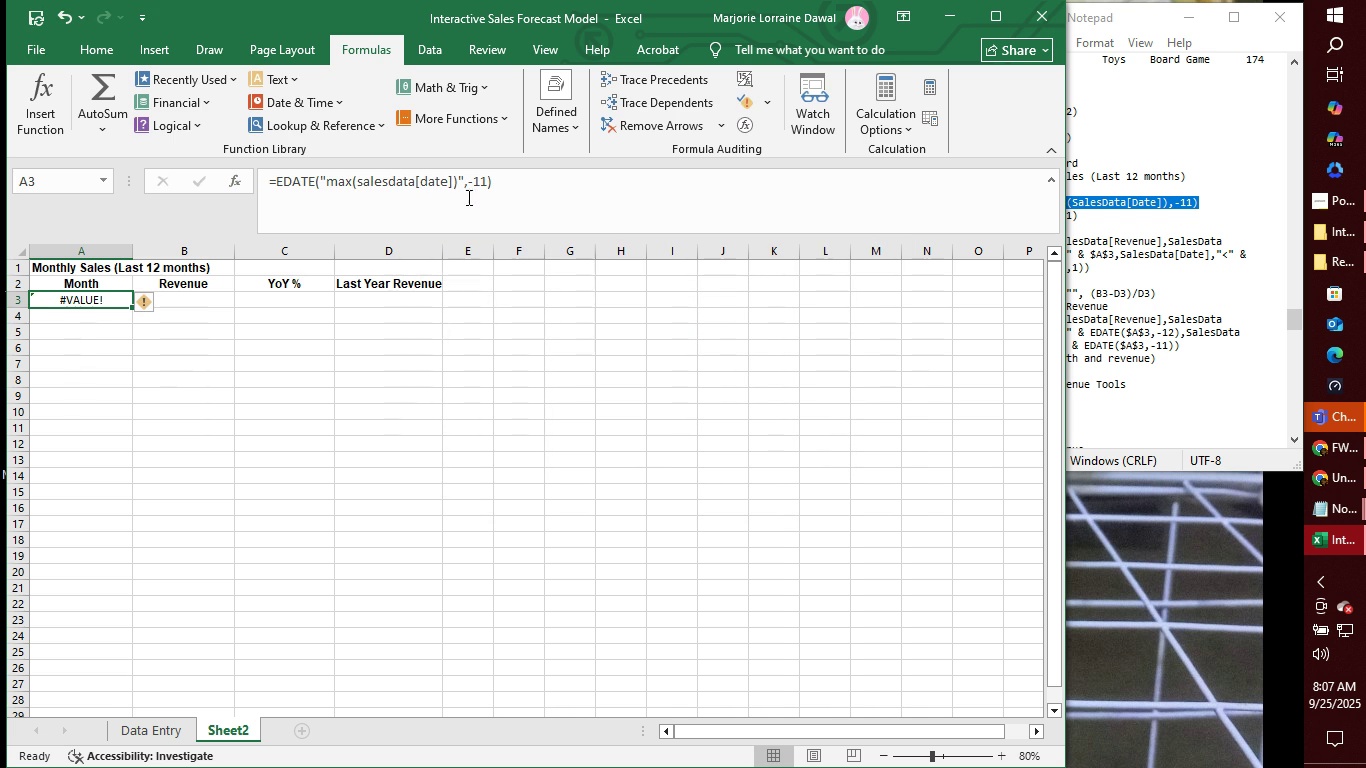 
left_click([461, 178])
 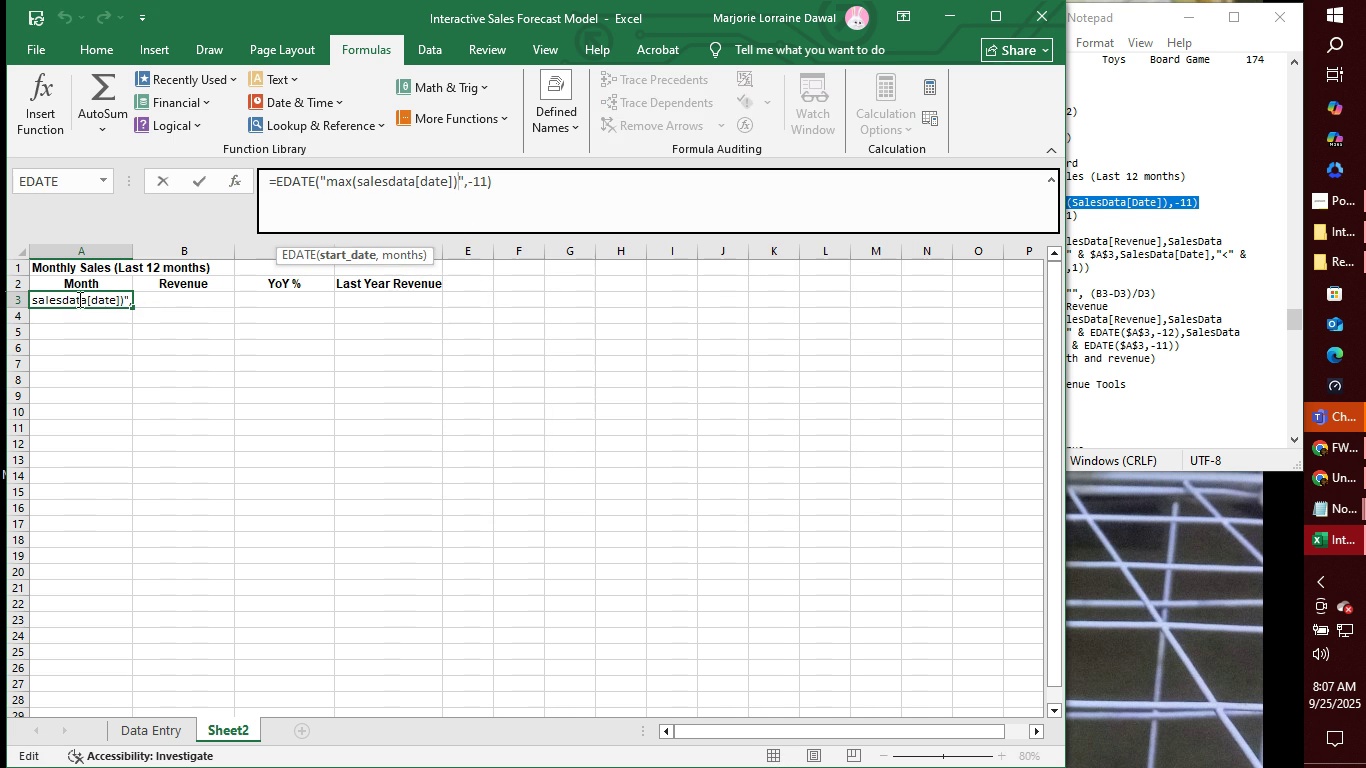 
left_click([78, 299])
 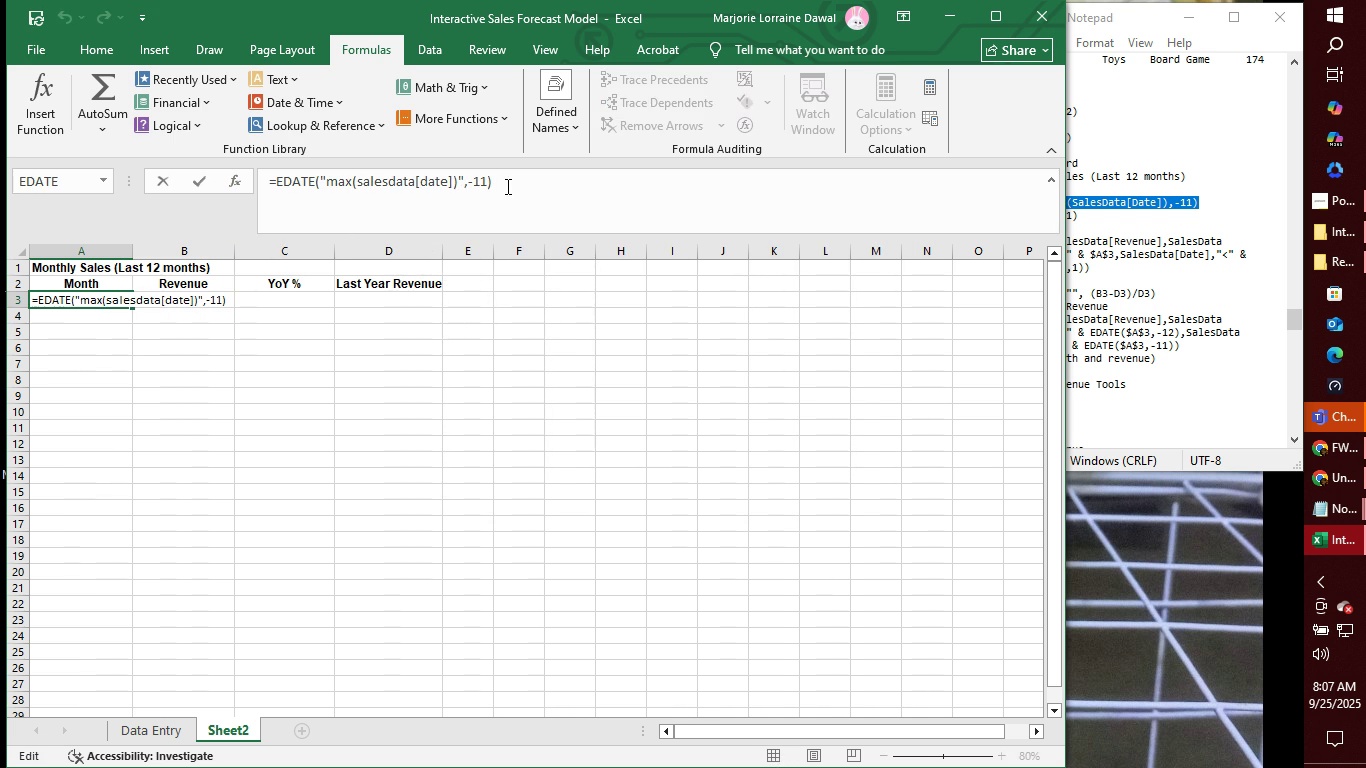 
left_click([506, 186])
 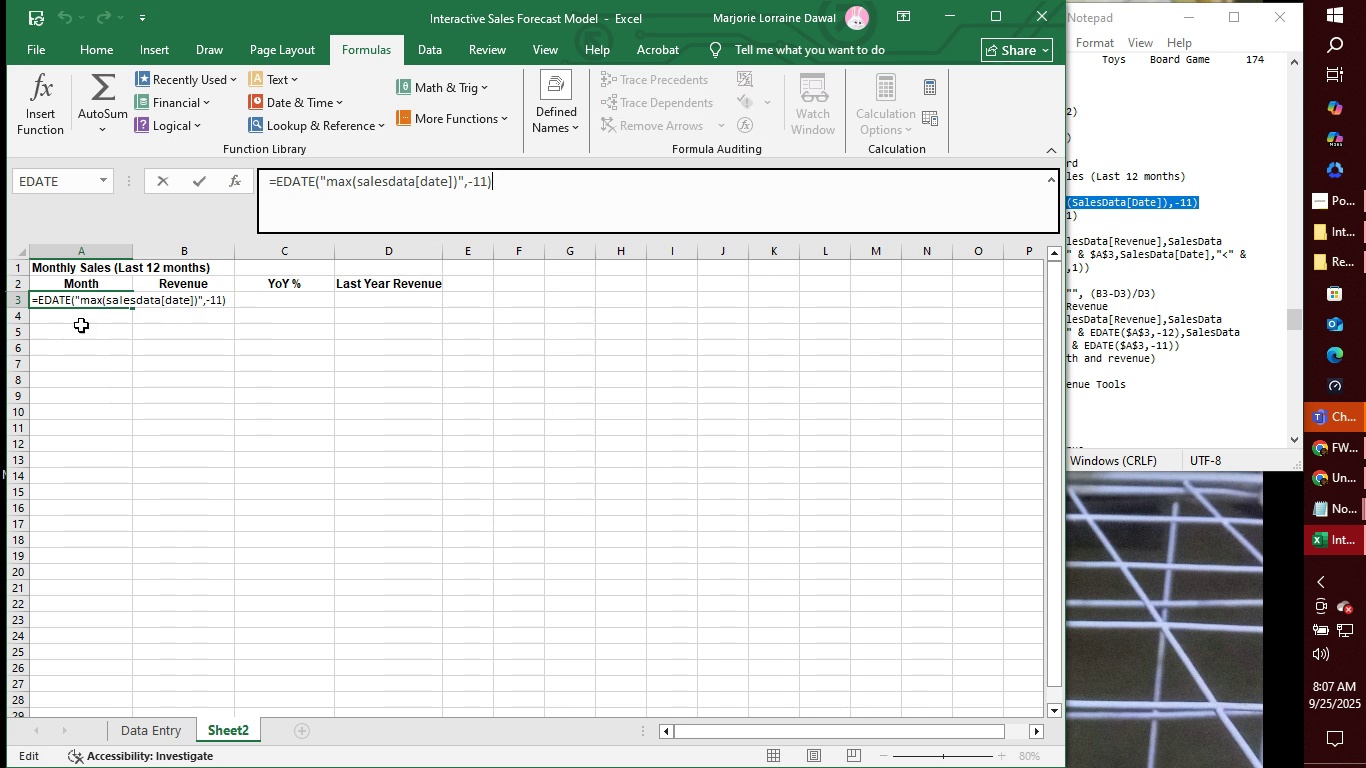 
left_click([81, 325])
 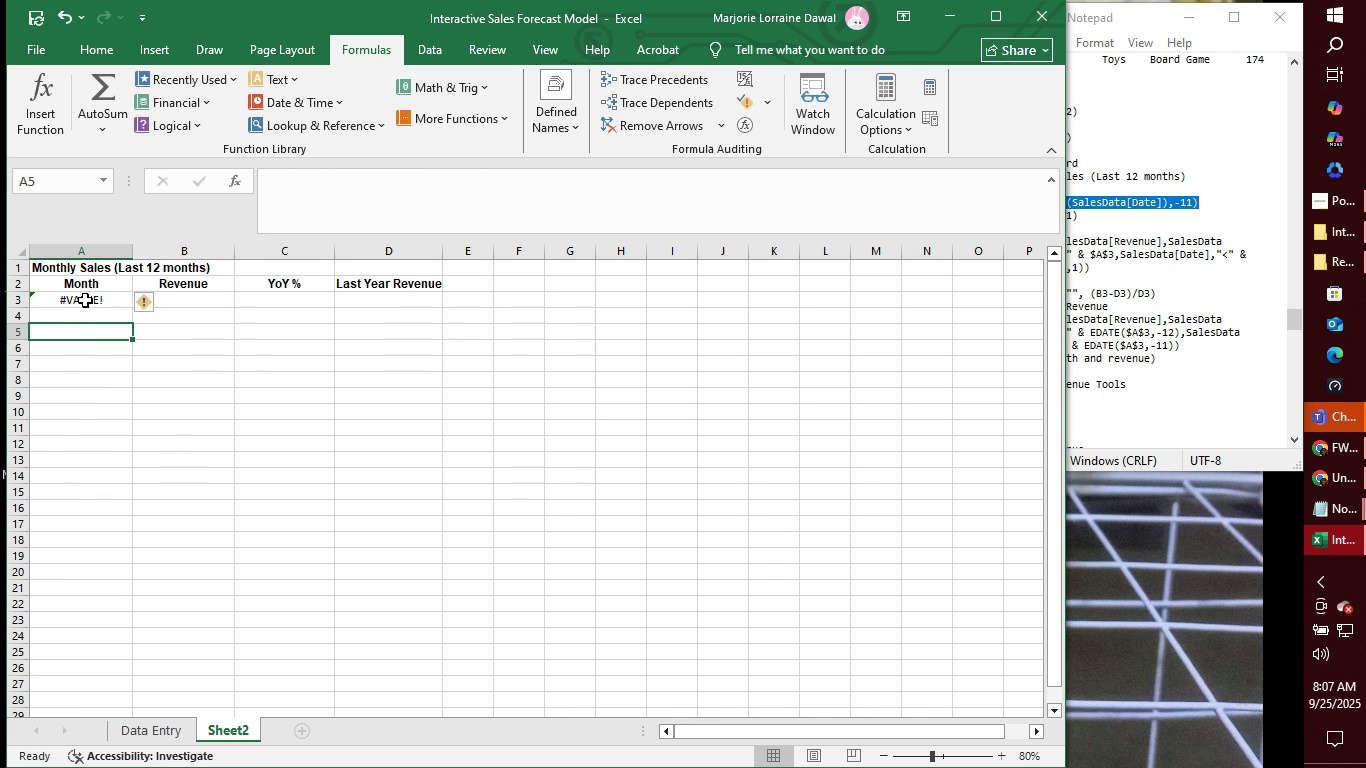 
left_click([85, 300])
 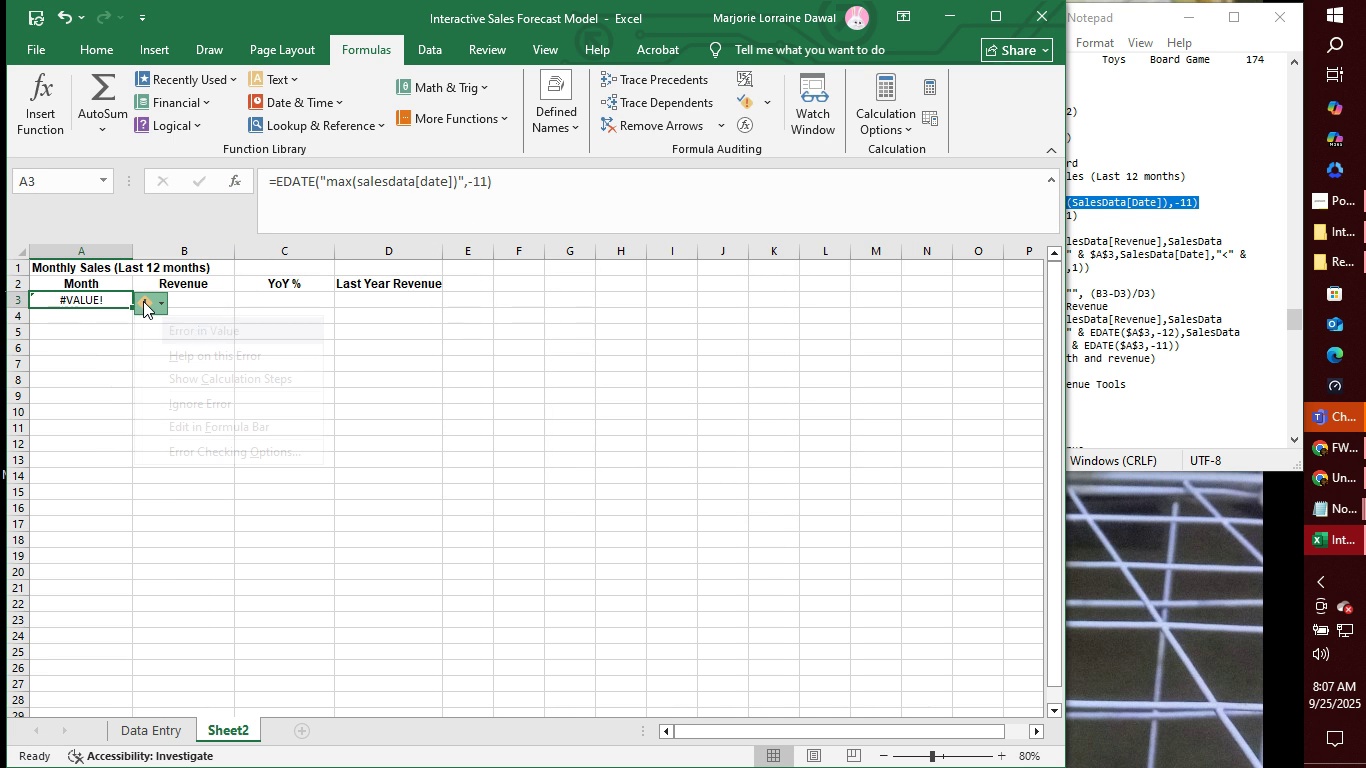 
left_click([143, 301])
 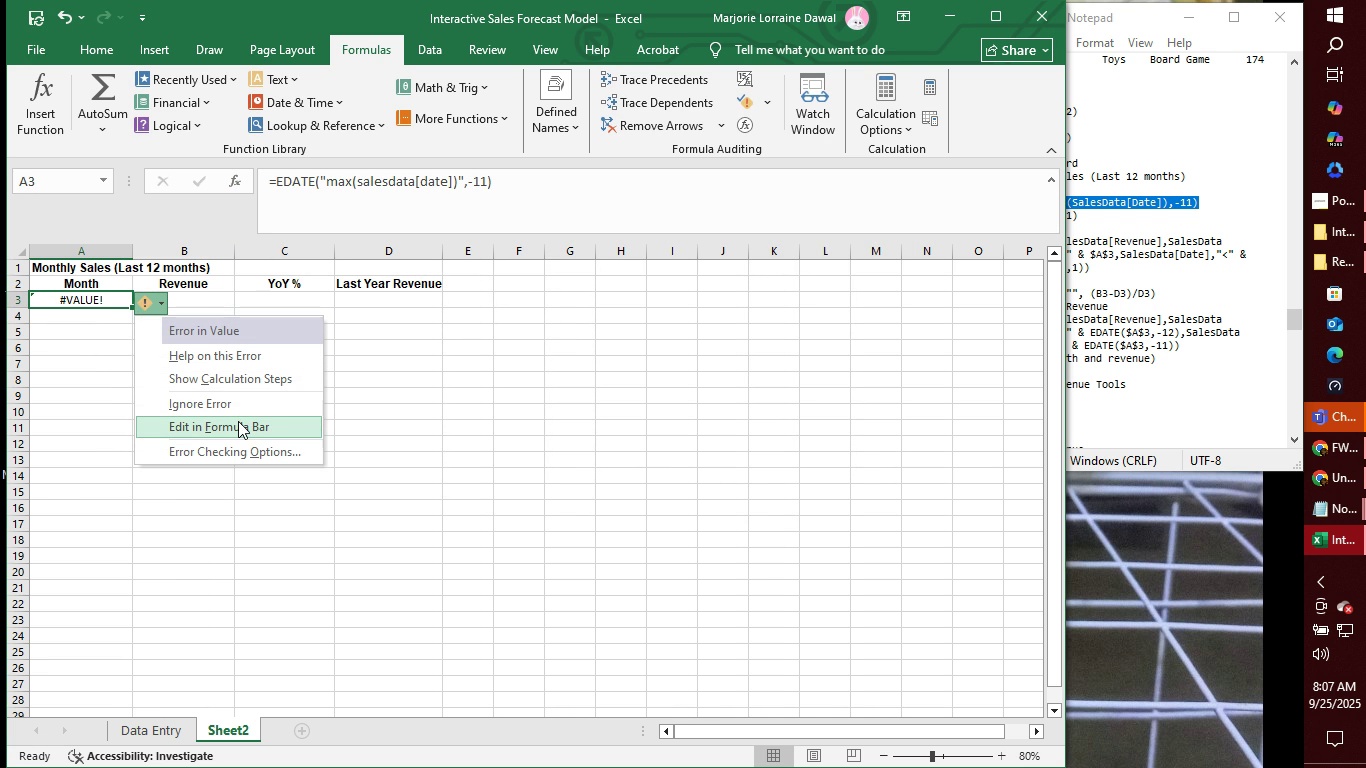 
wait(5.2)
 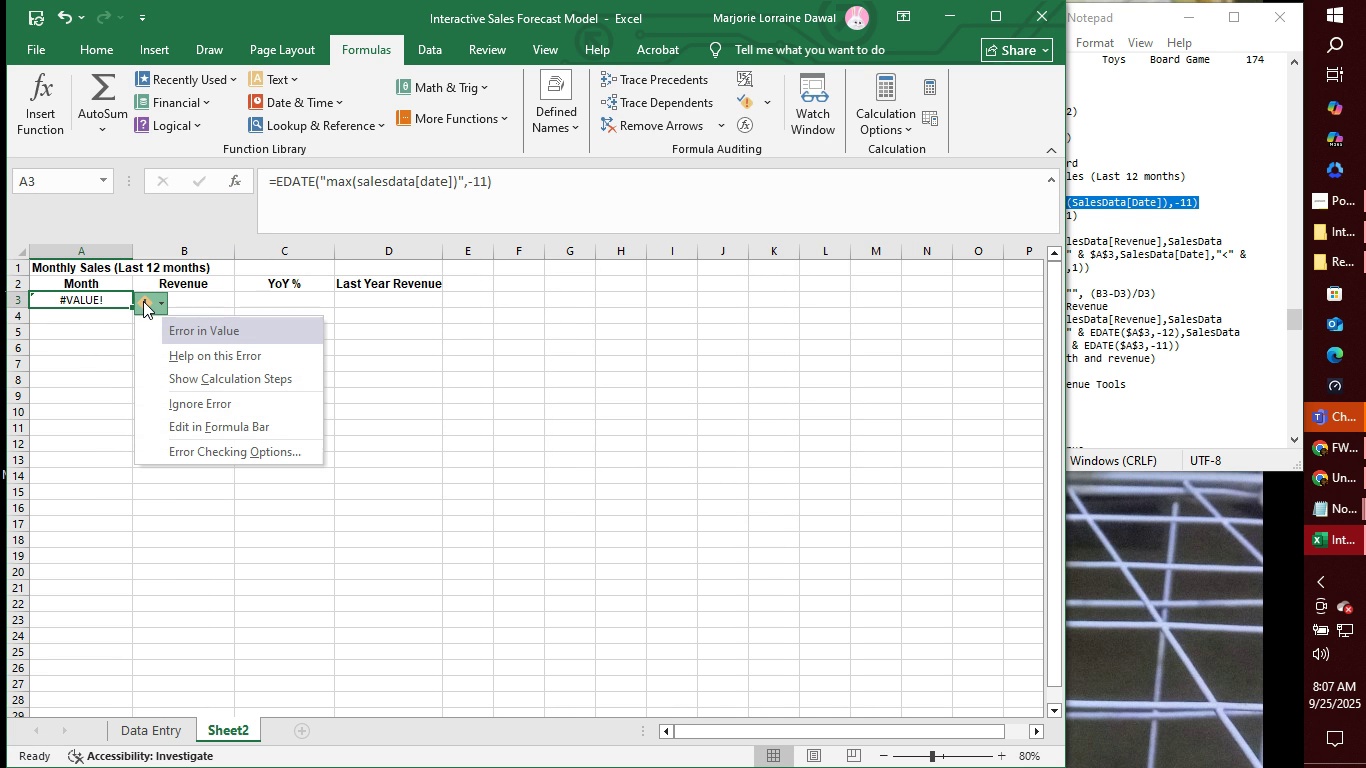 
left_click([238, 421])
 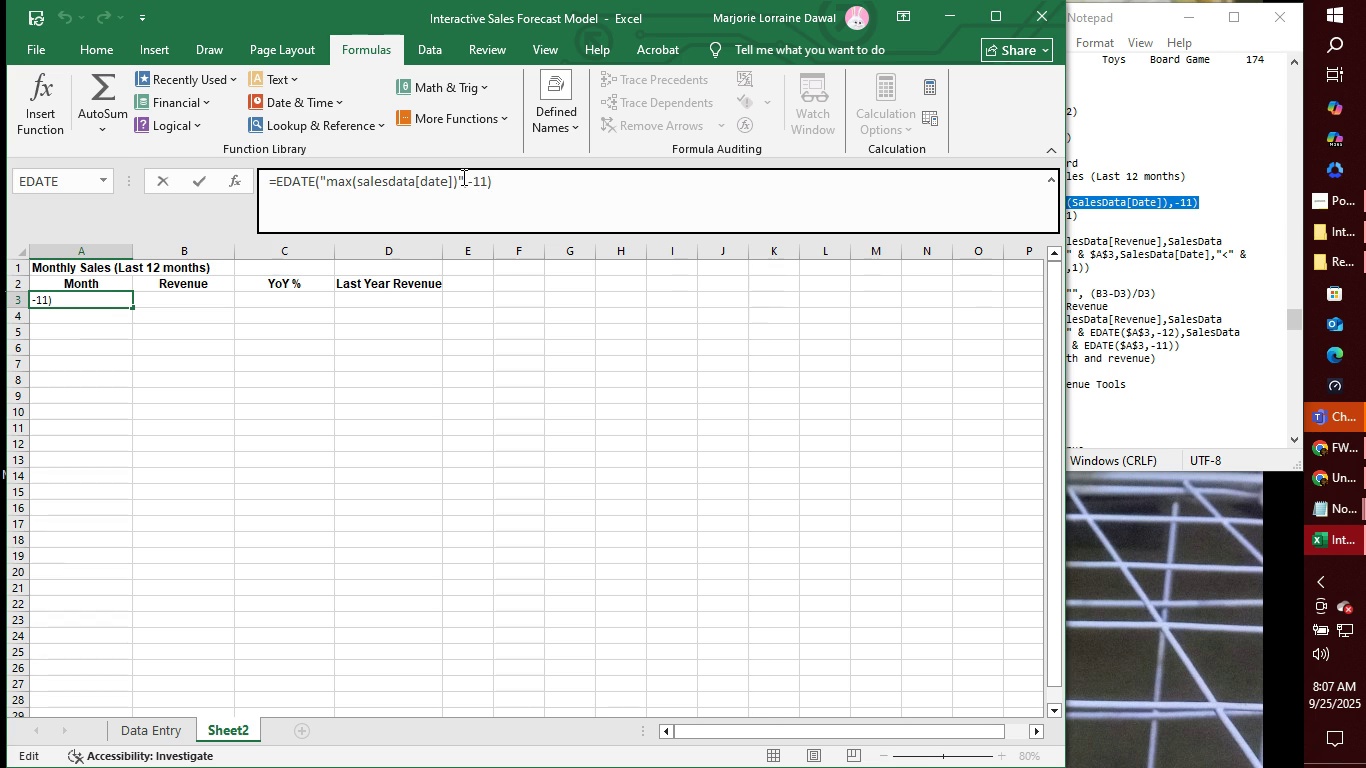 
left_click([462, 177])
 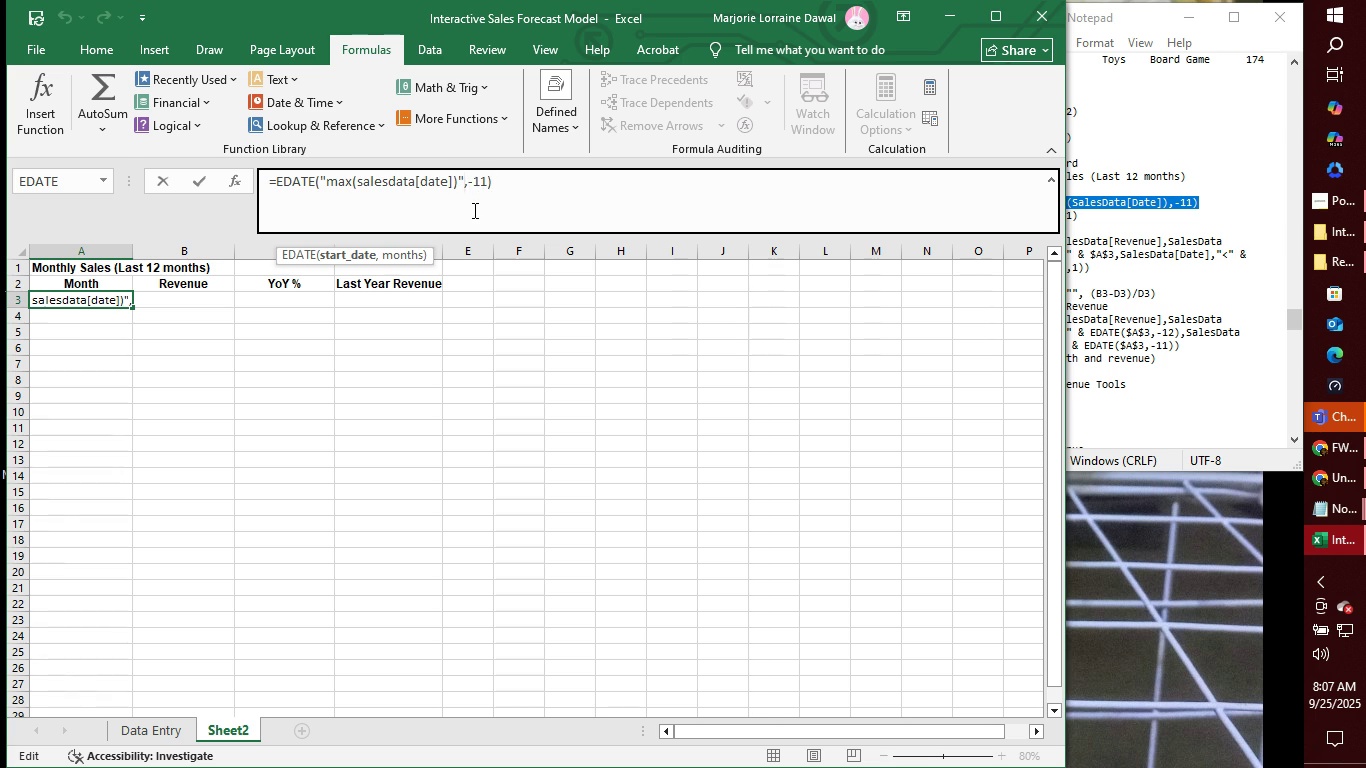 
key(Backspace)
 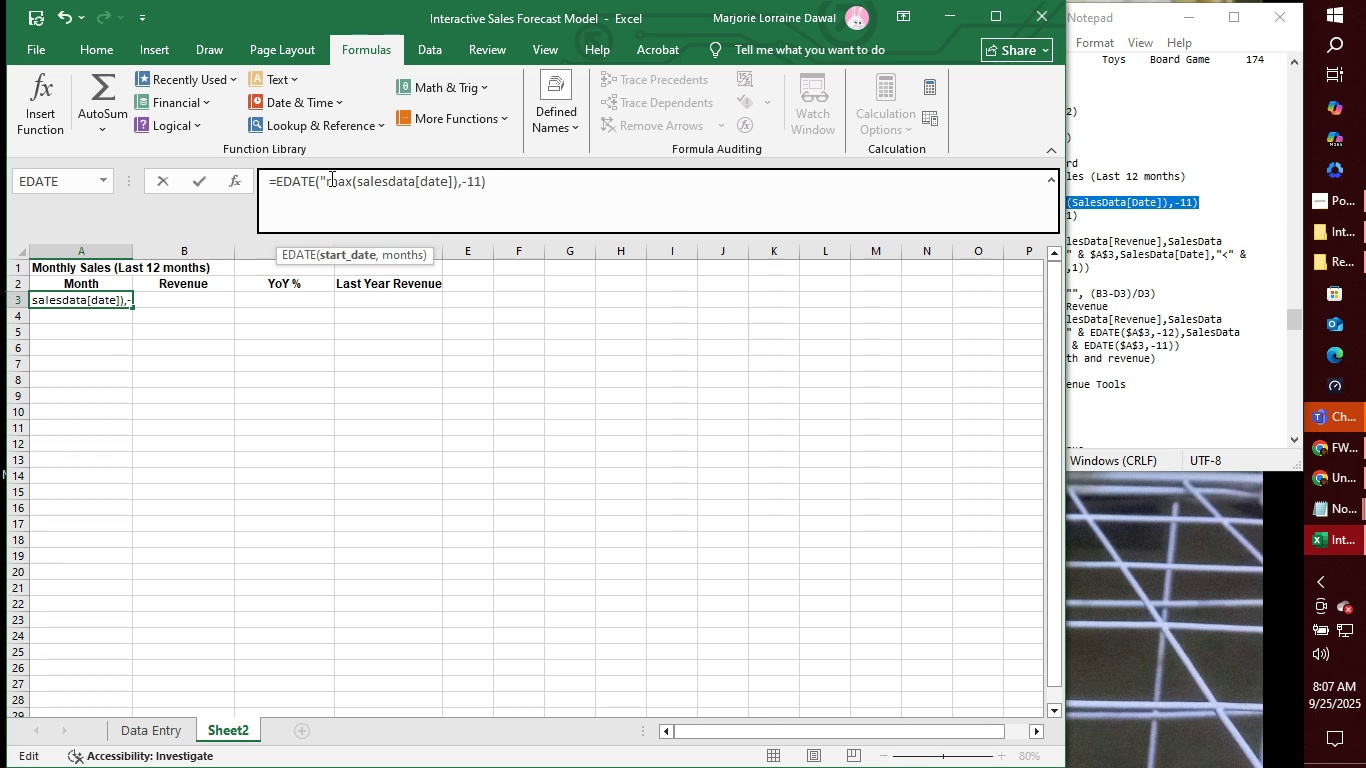 
left_click([329, 178])
 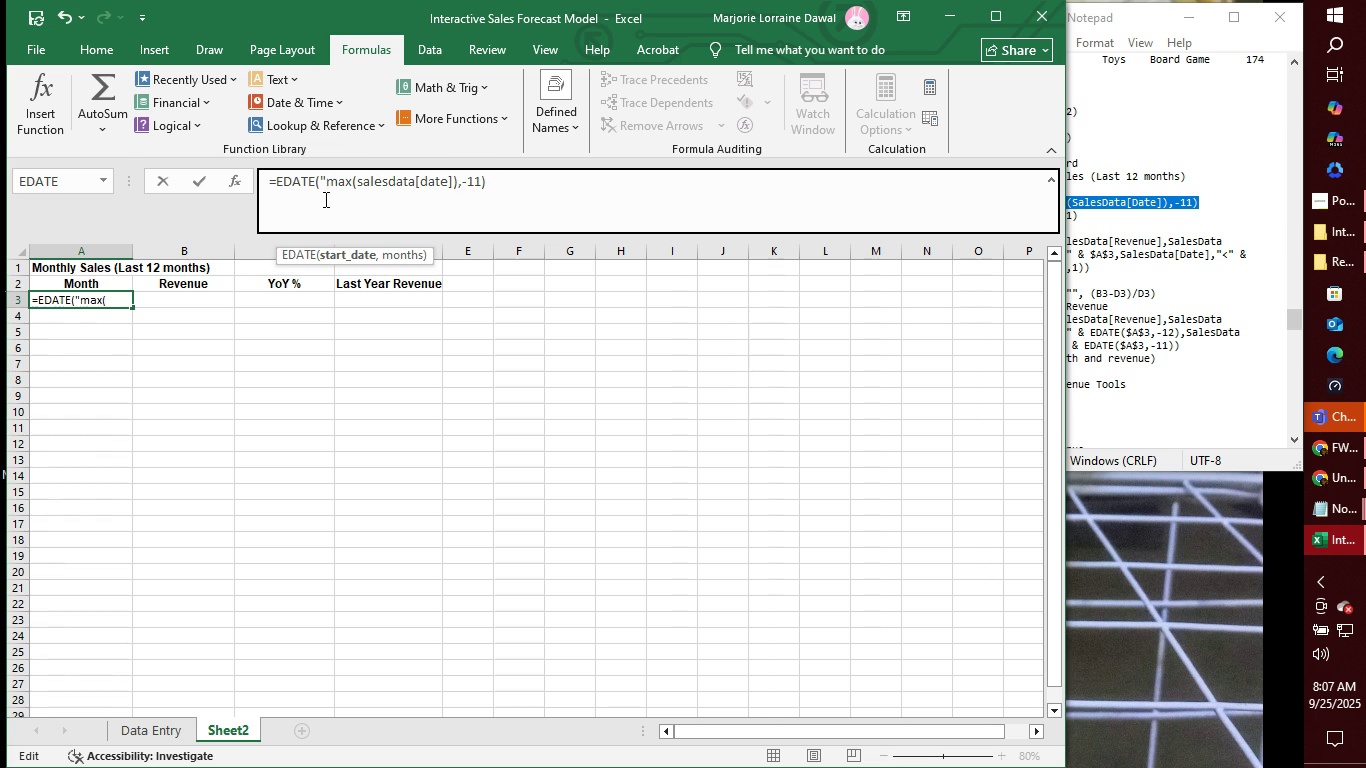 
key(Backspace)
 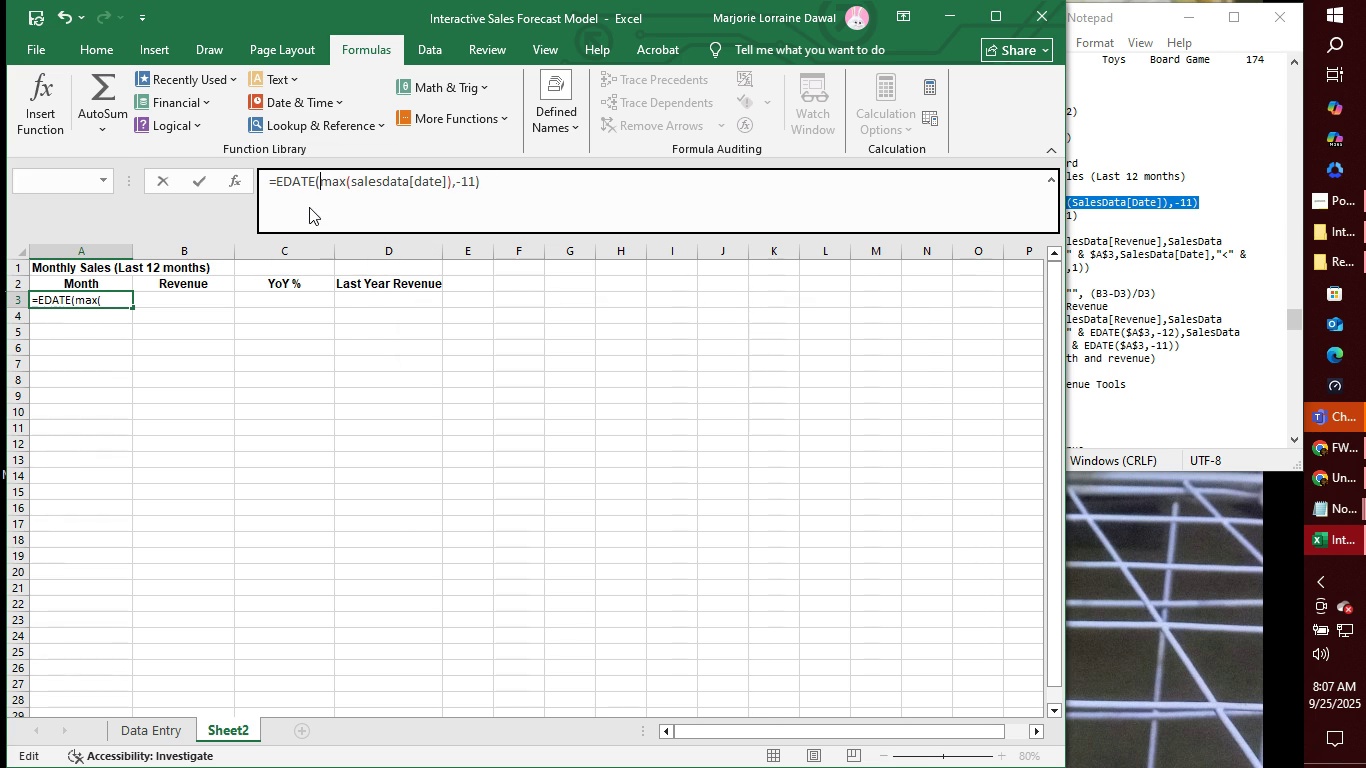 
key(Enter)
 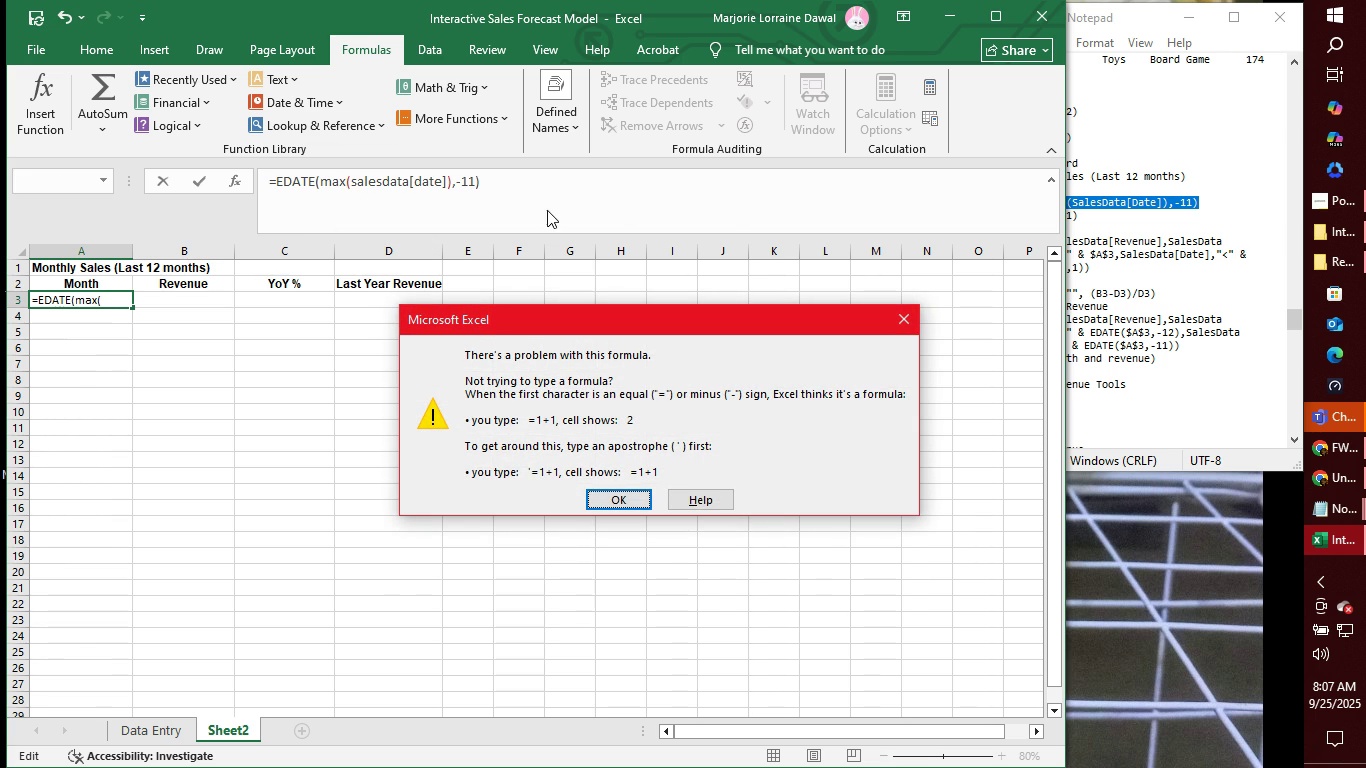 
left_click([533, 190])
 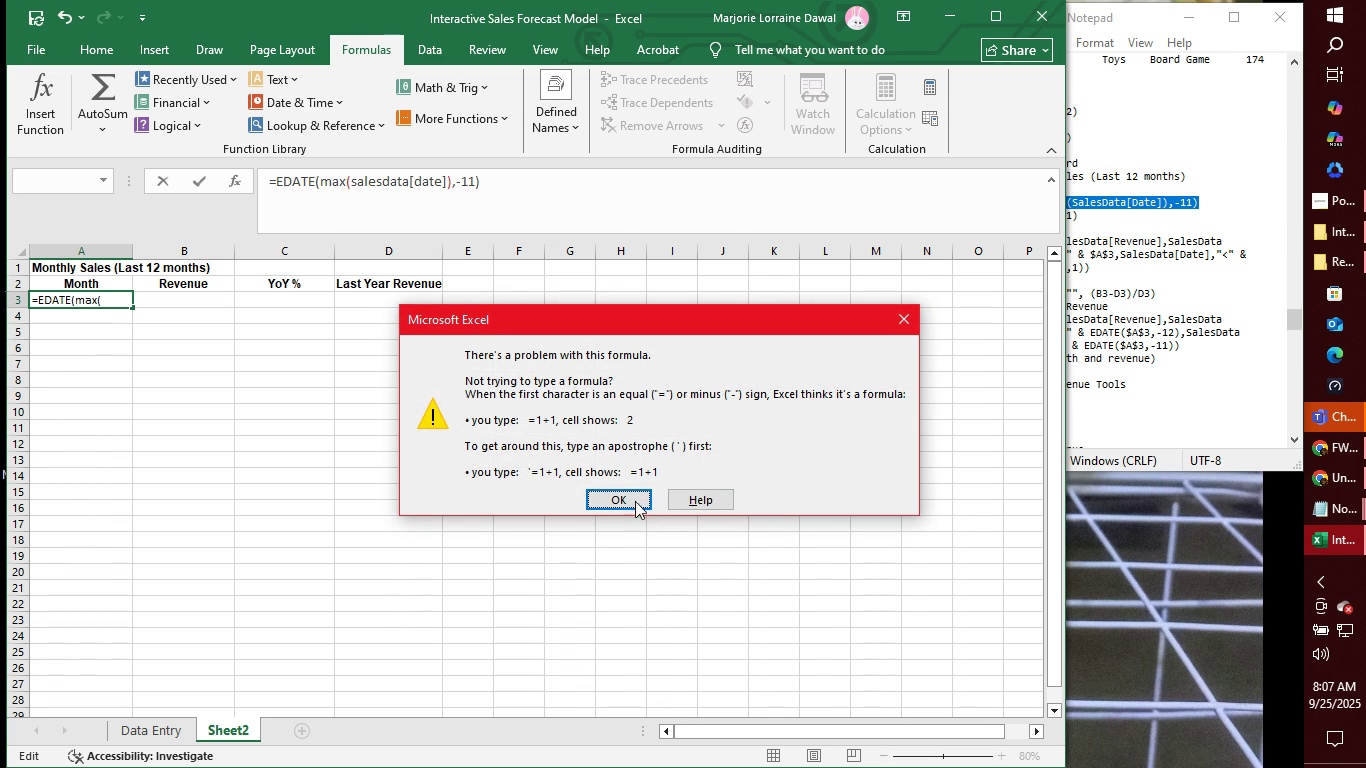 
left_click([631, 493])
 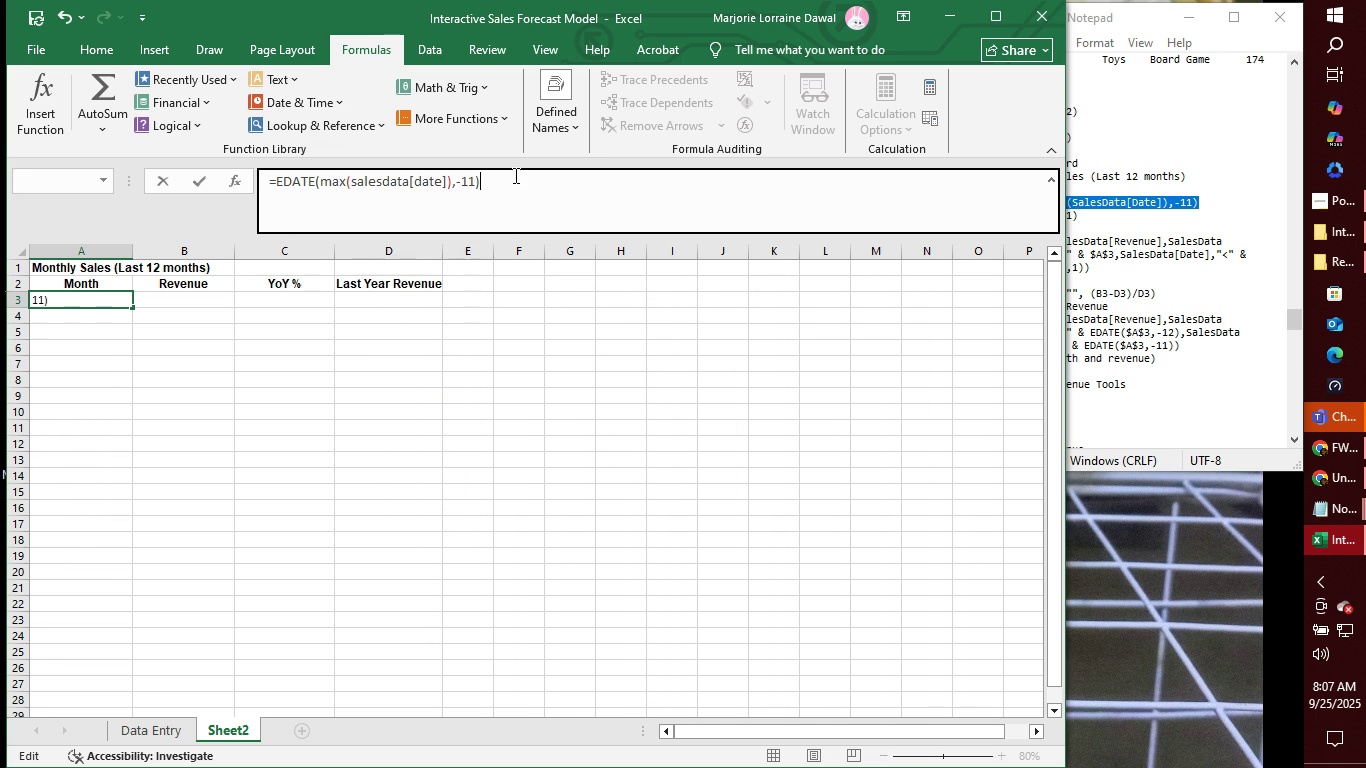 
double_click([514, 177])
 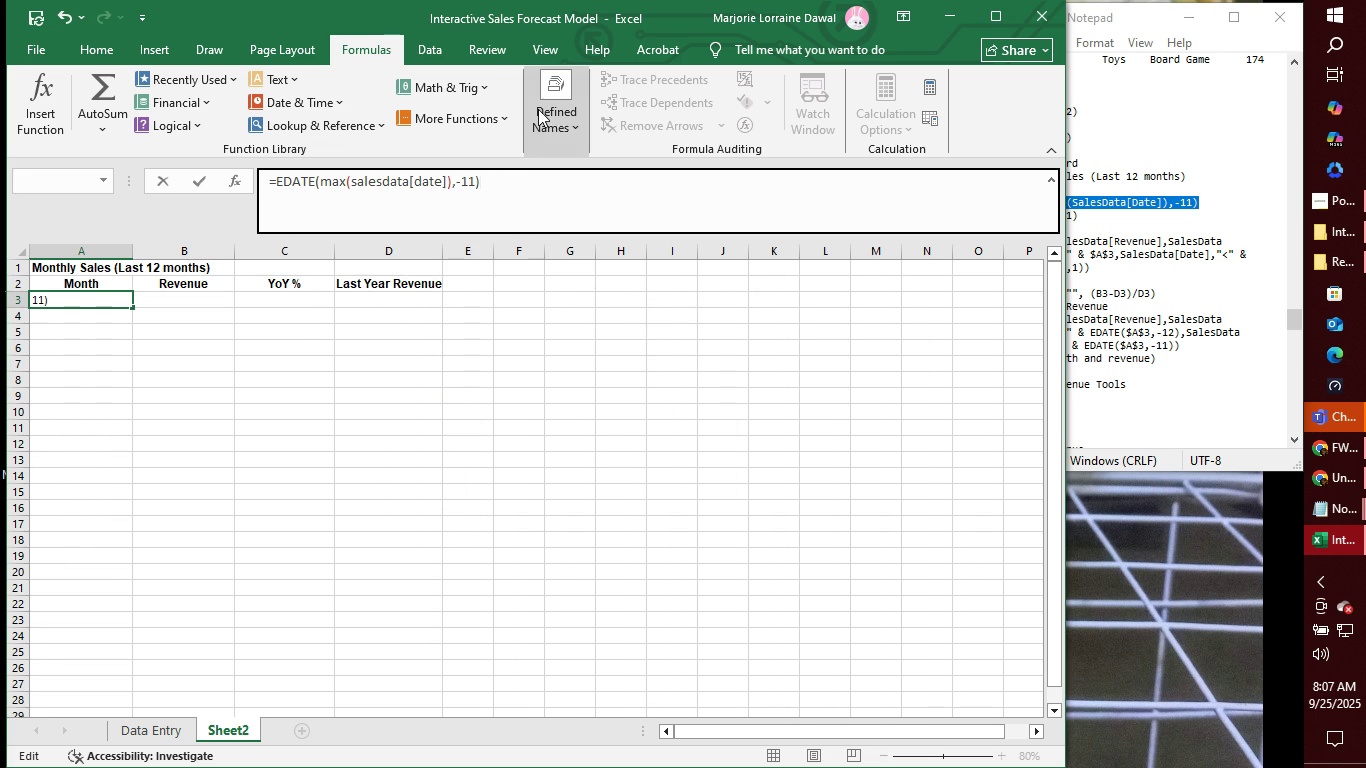 
key(Enter)
 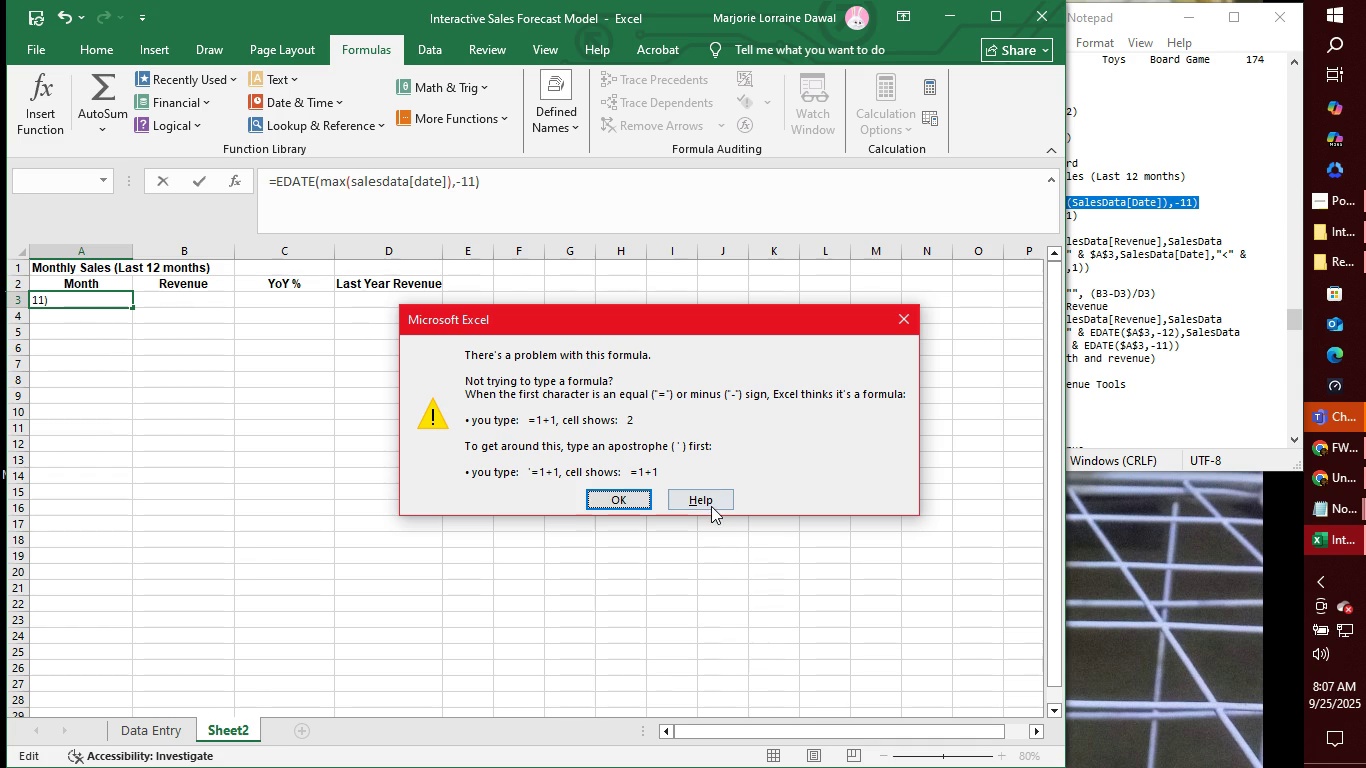 
left_click([711, 503])
 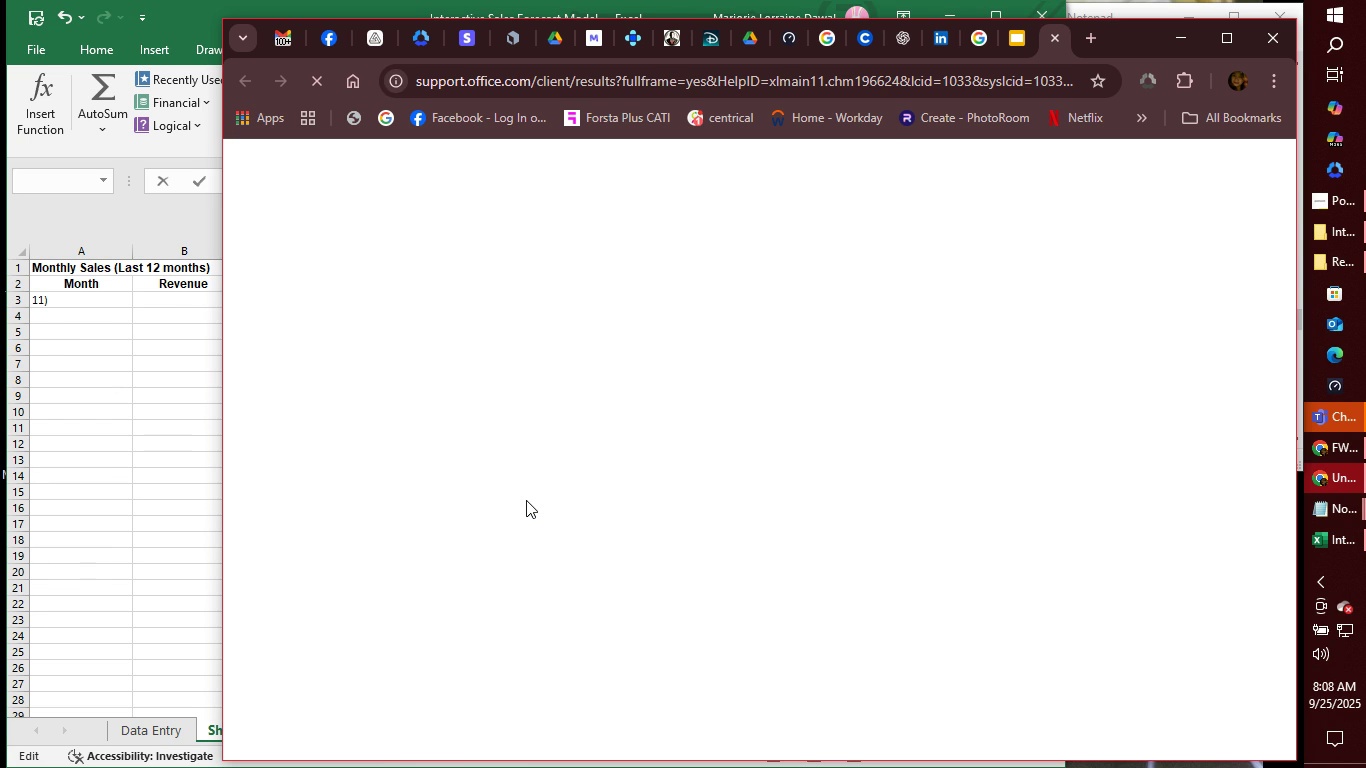 
wait(11.39)
 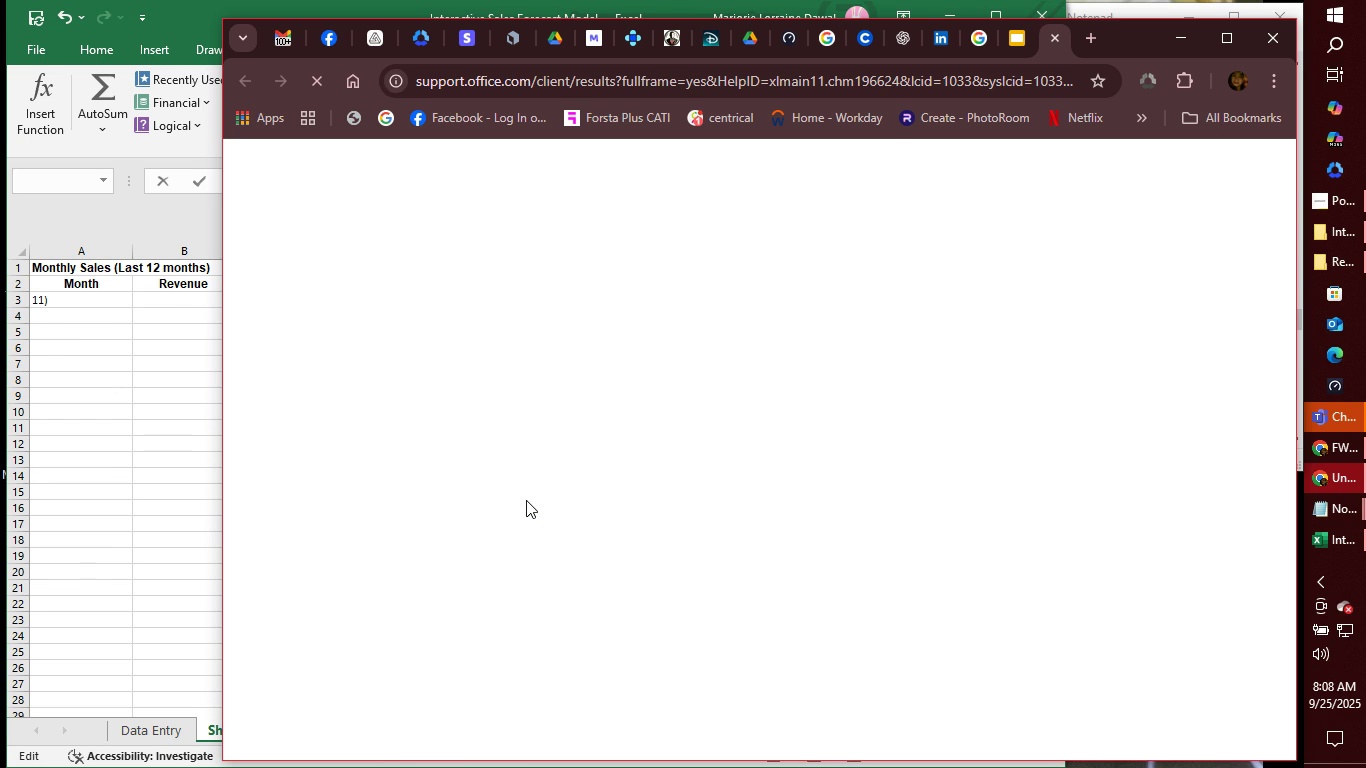 
scroll: coordinate [685, 485], scroll_direction: down, amount: 4.0
 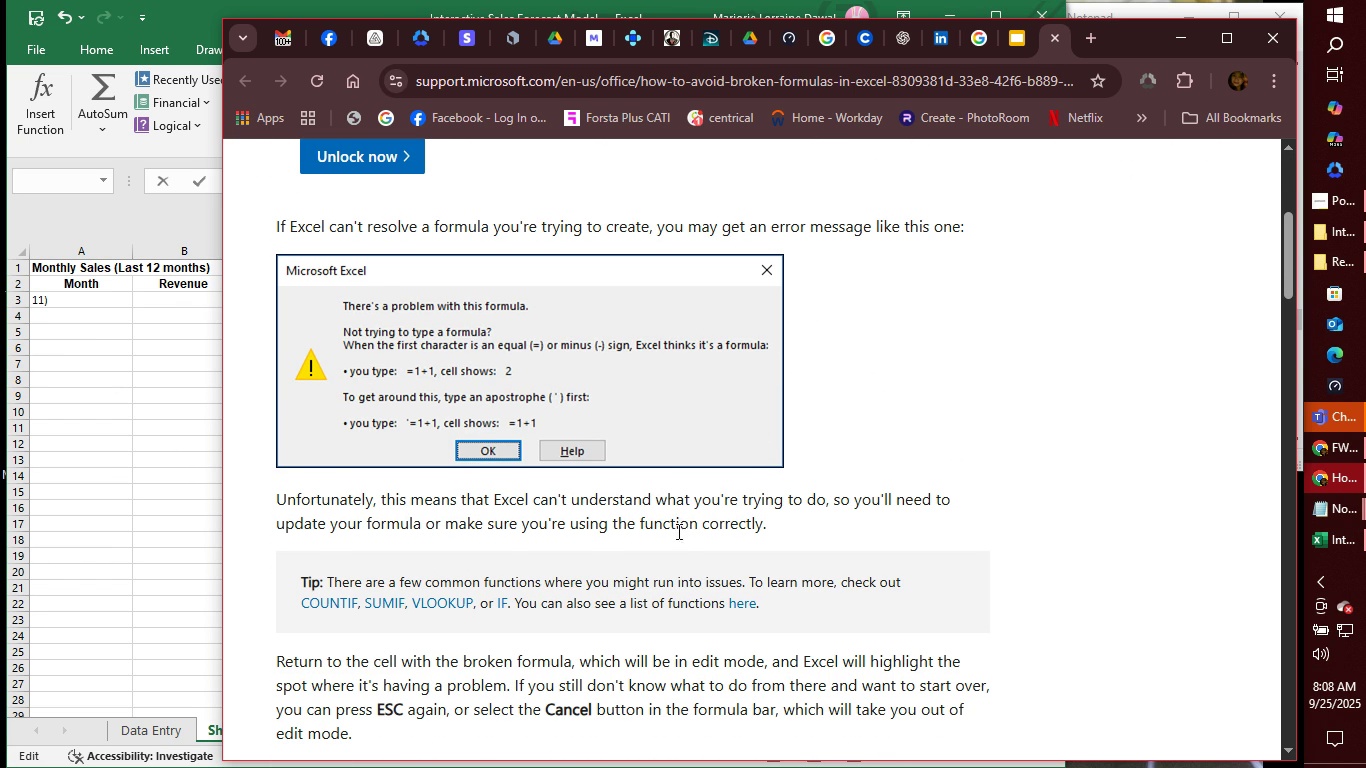 
wait(5.73)
 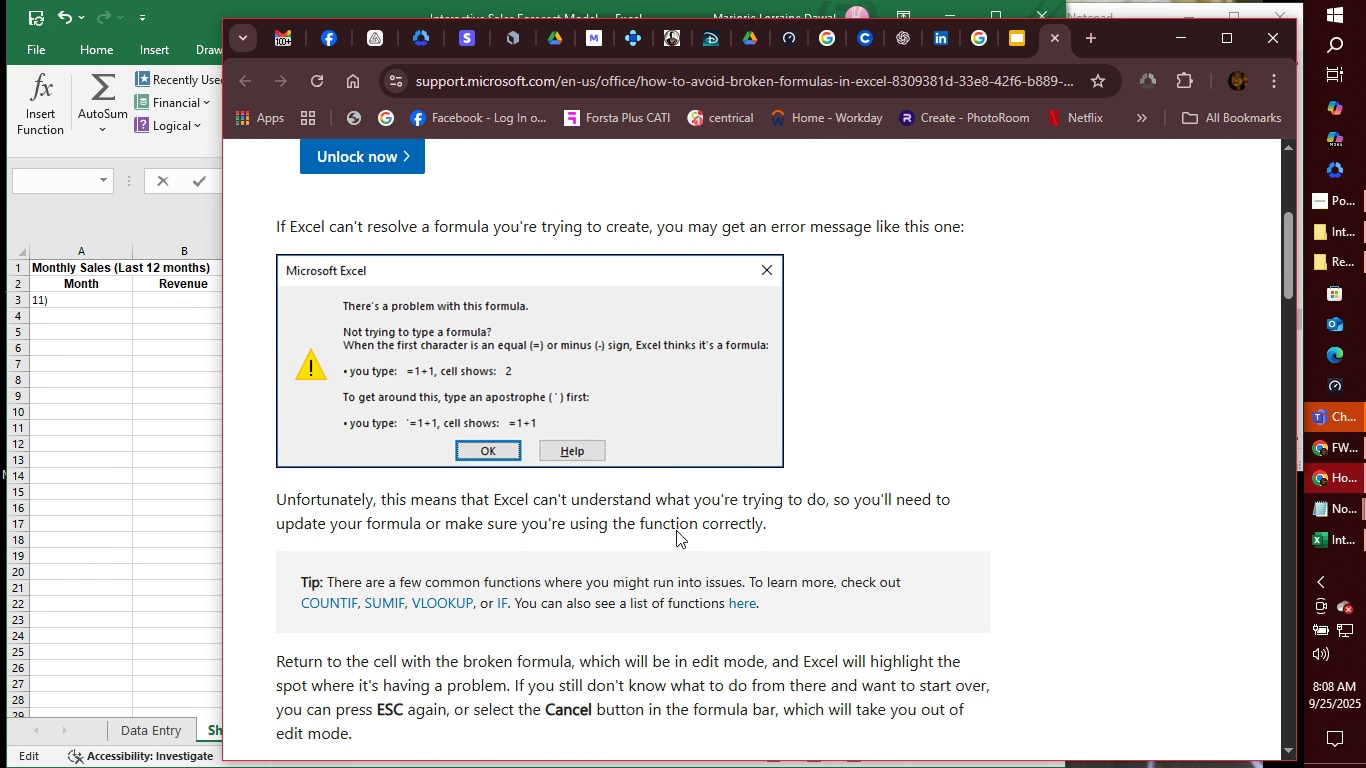 
scroll: coordinate [672, 540], scroll_direction: down, amount: 1.0
 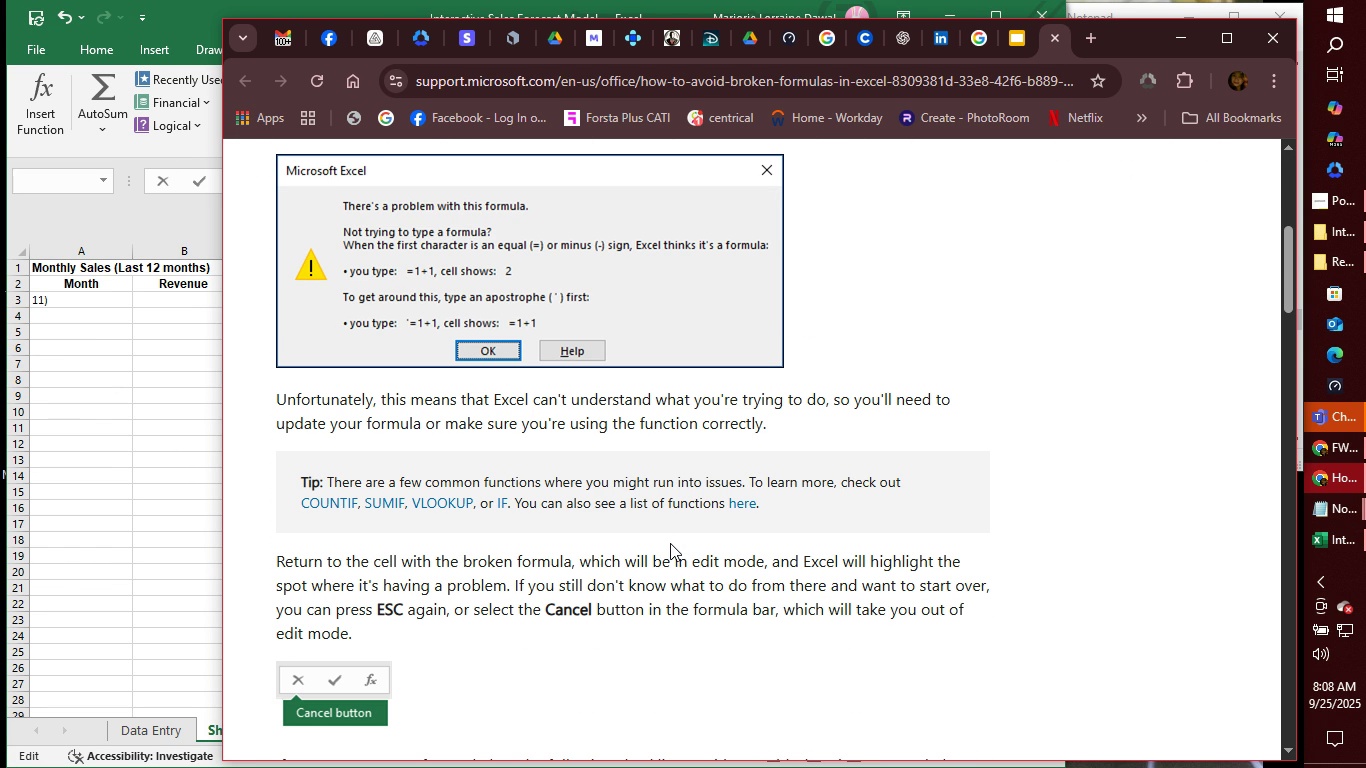 
wait(9.62)
 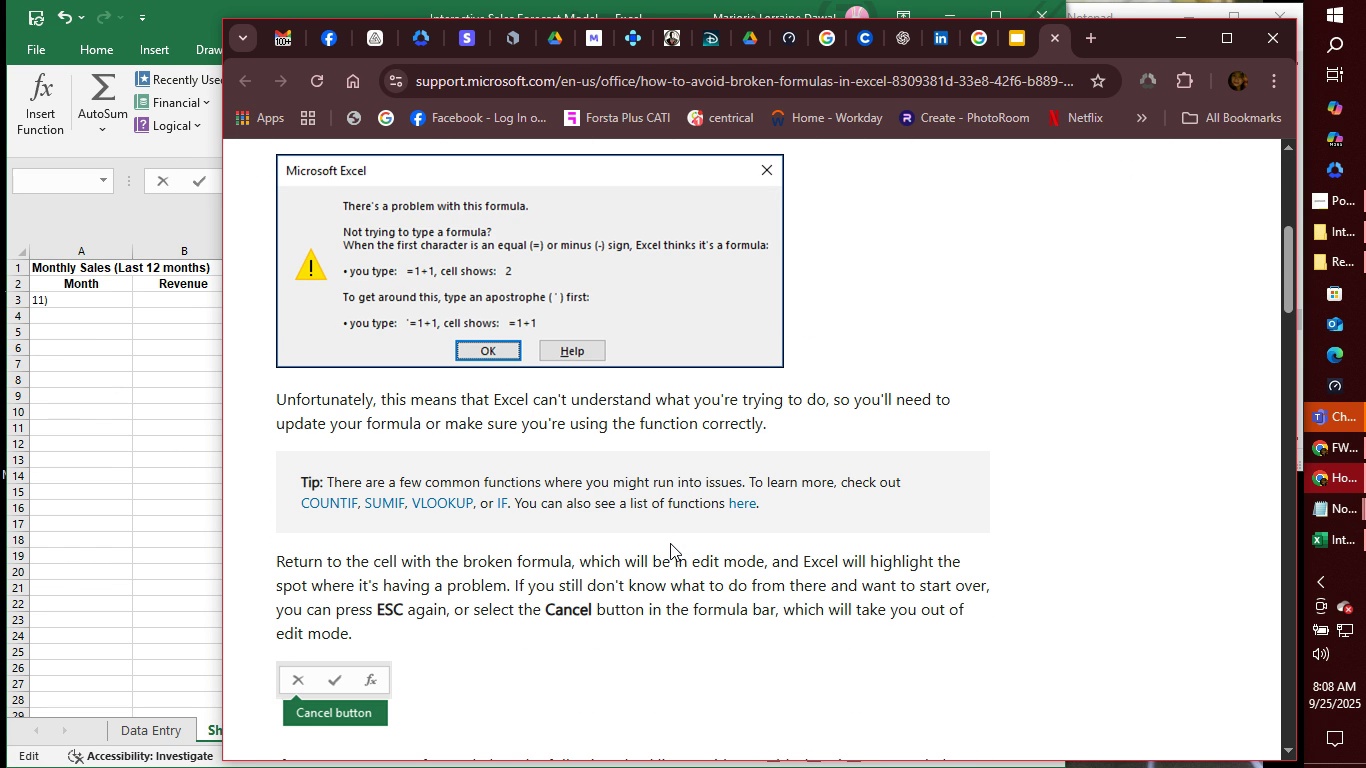 
scroll: coordinate [669, 543], scroll_direction: down, amount: 1.0
 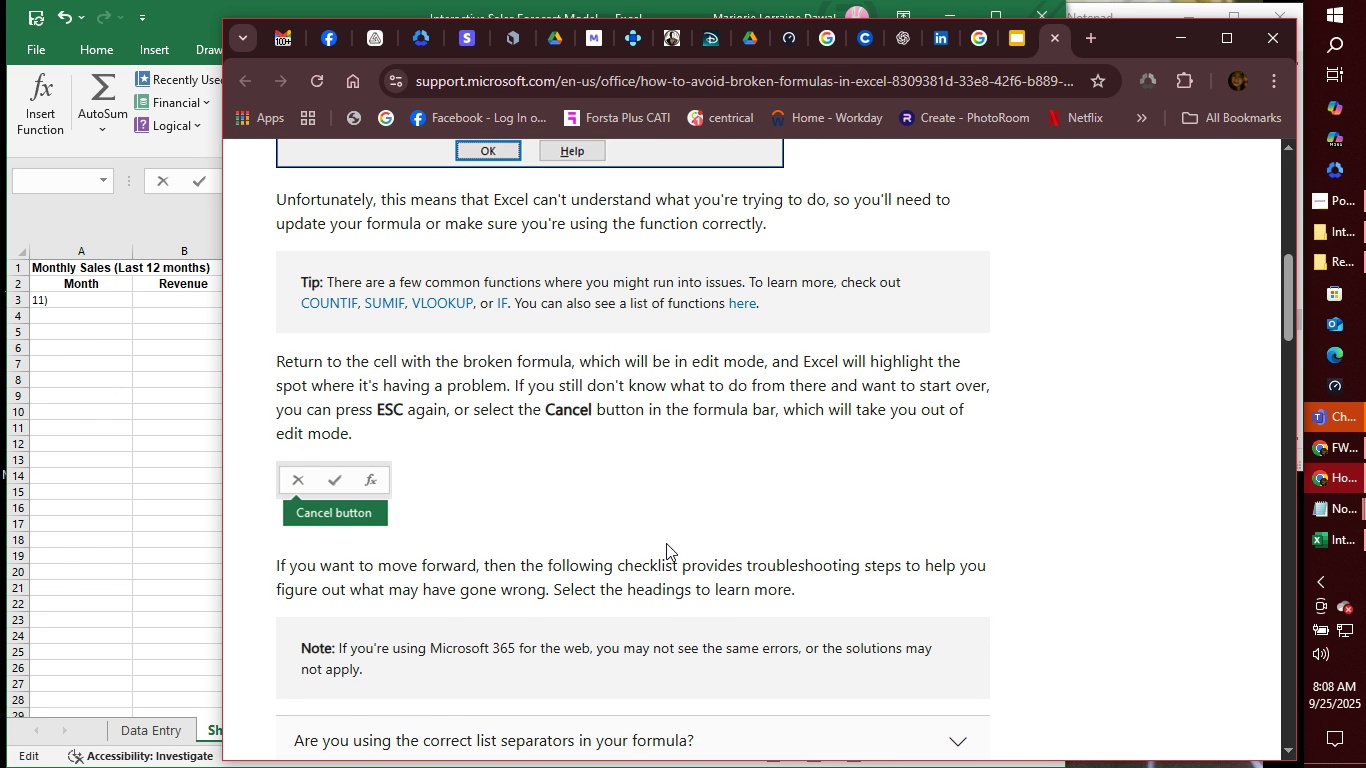 
scroll: coordinate [666, 543], scroll_direction: none, amount: 0.0
 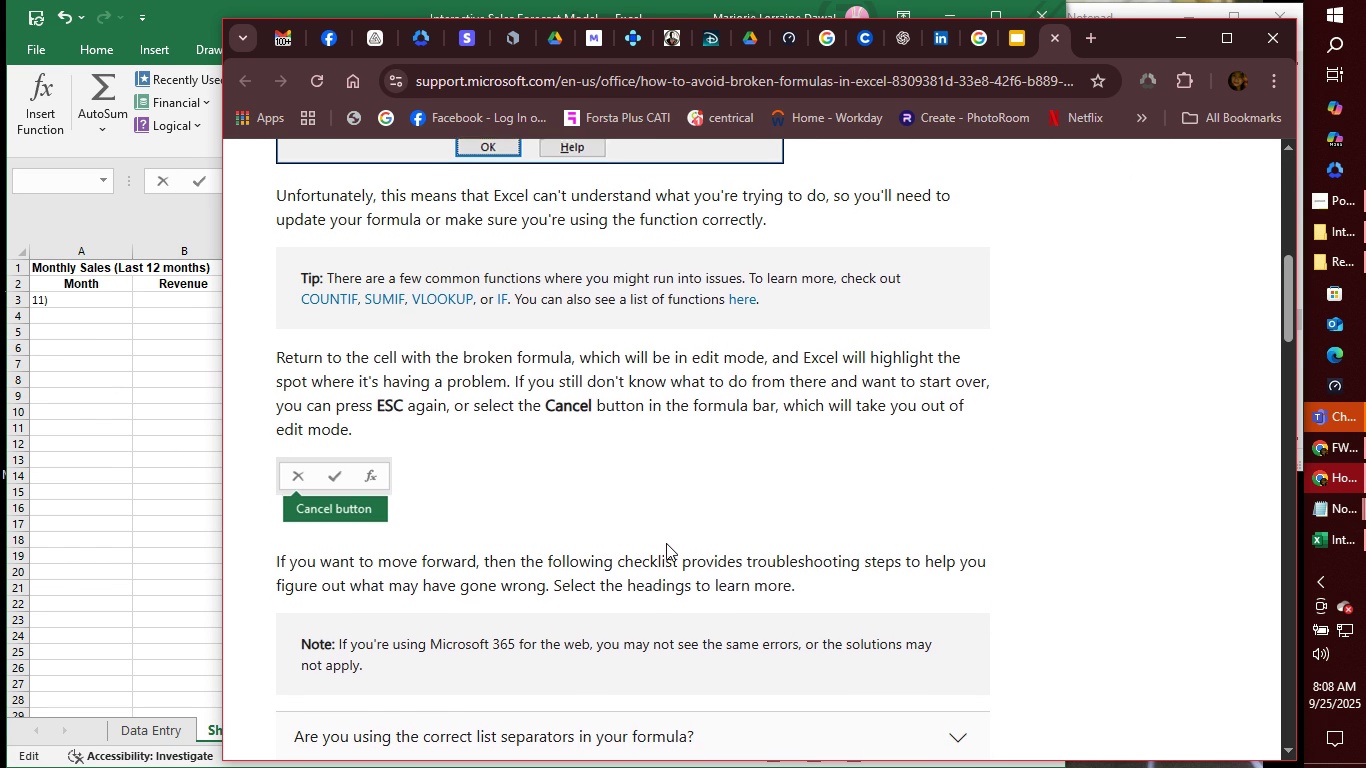 
scroll: coordinate [666, 543], scroll_direction: down, amount: 5.0
 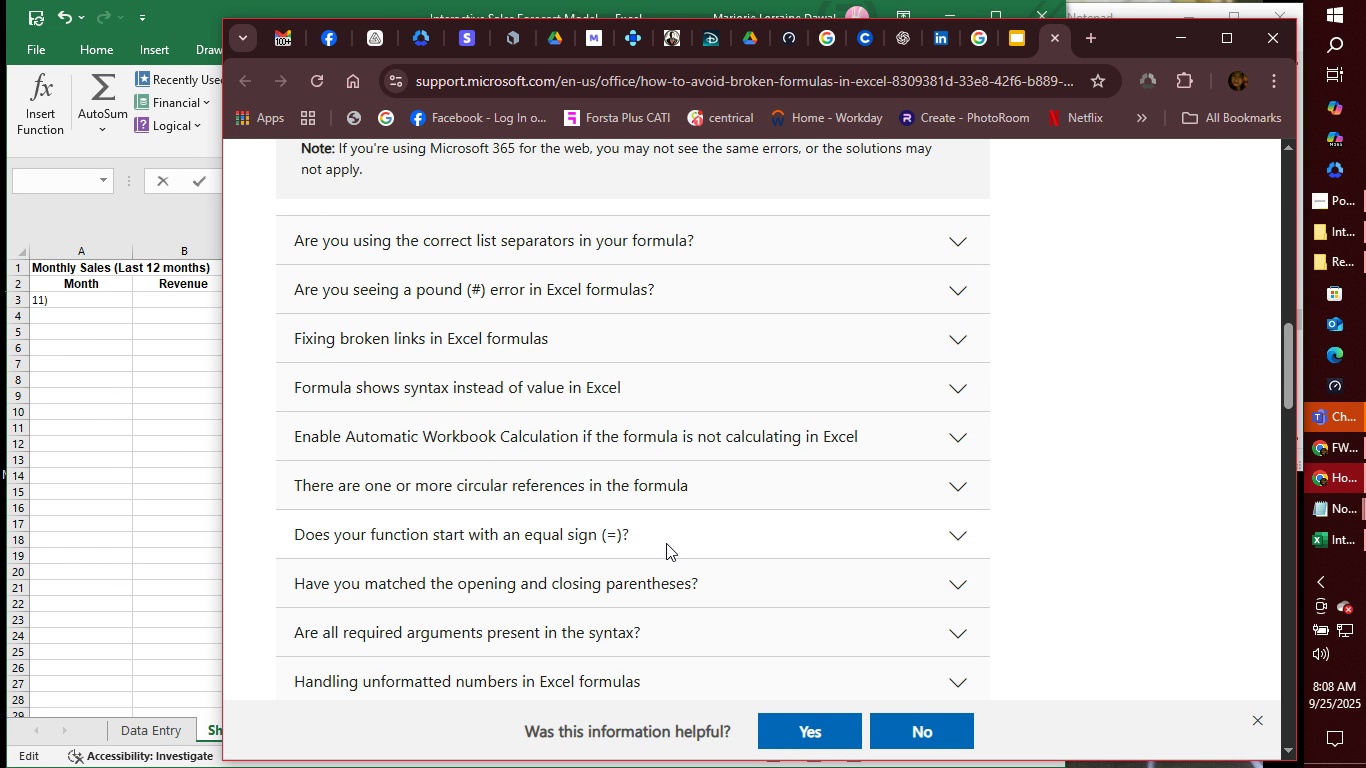 
wait(5.4)
 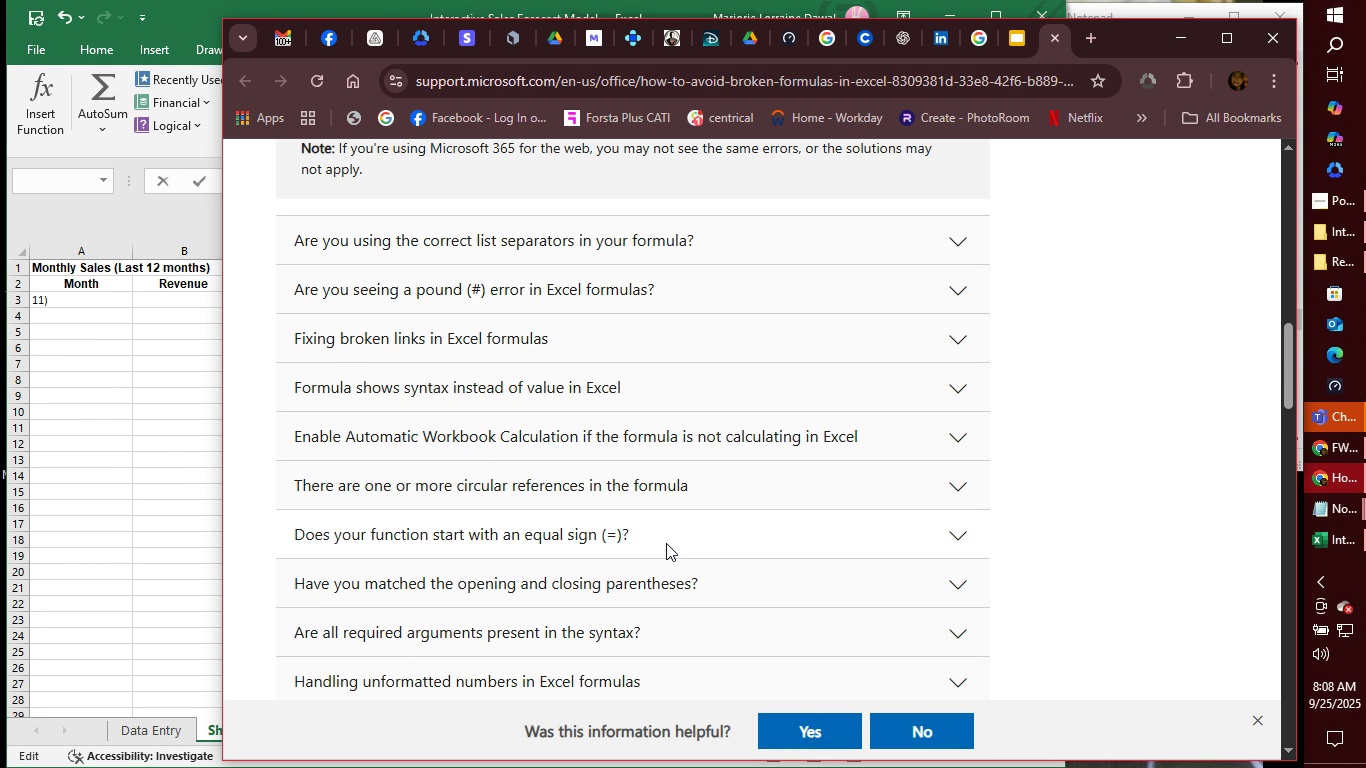 
left_click([925, 343])
 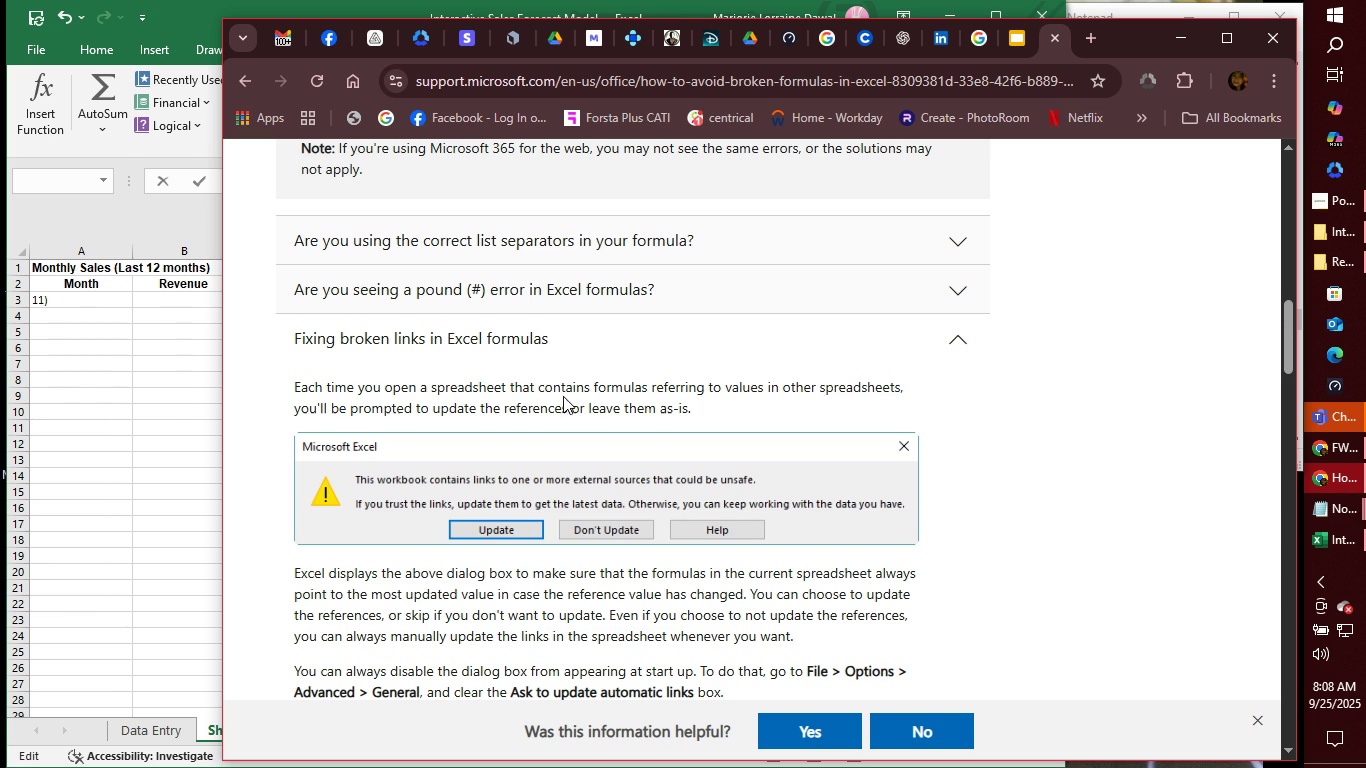 
scroll: coordinate [686, 504], scroll_direction: up, amount: 2.0
 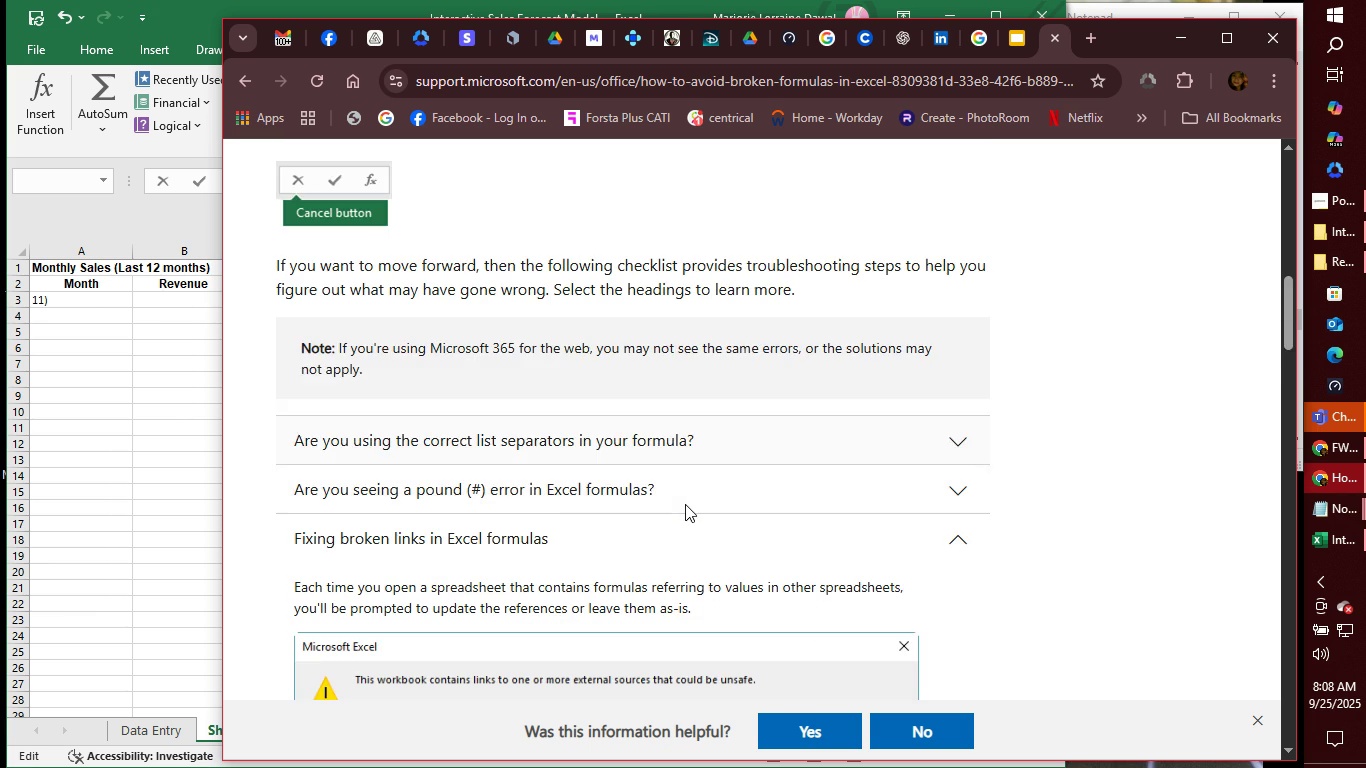 
scroll: coordinate [987, 562], scroll_direction: down, amount: 4.0
 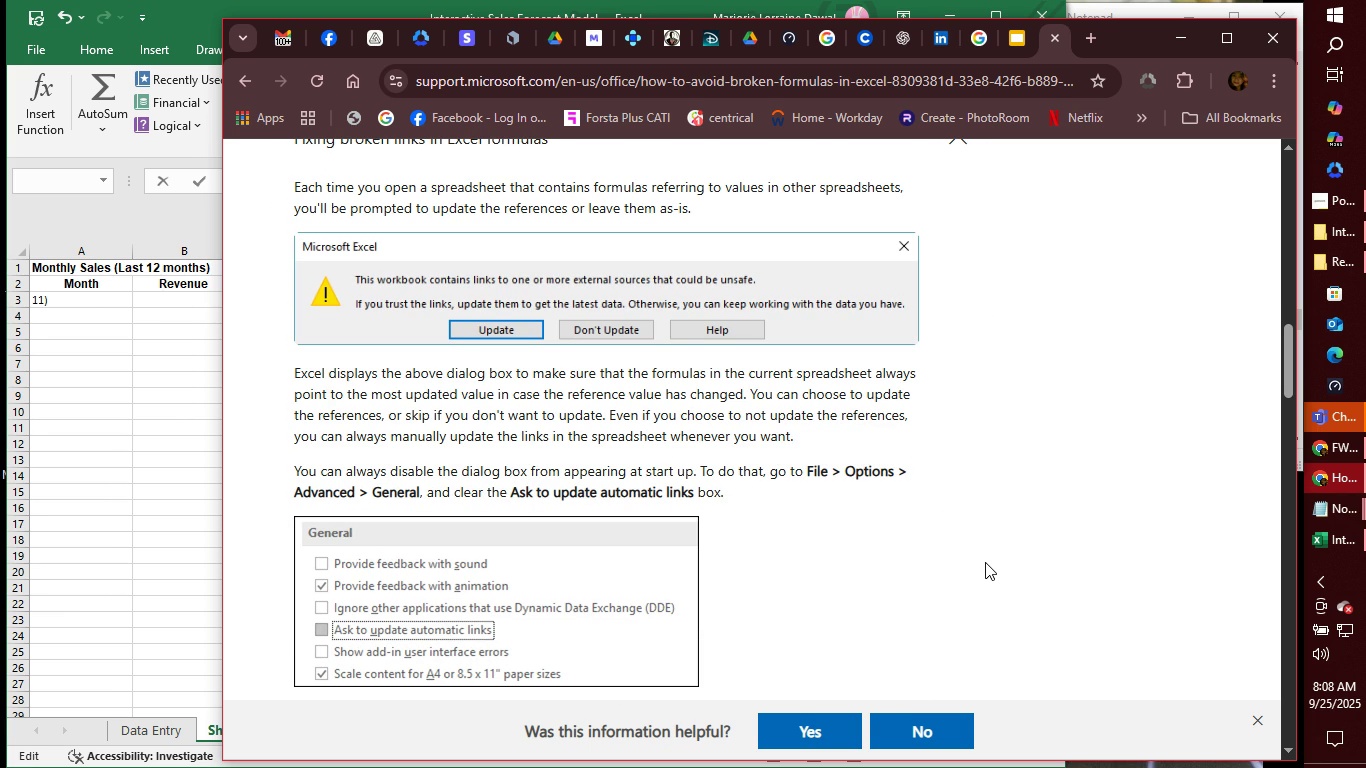 
scroll: coordinate [977, 557], scroll_direction: up, amount: 3.0
 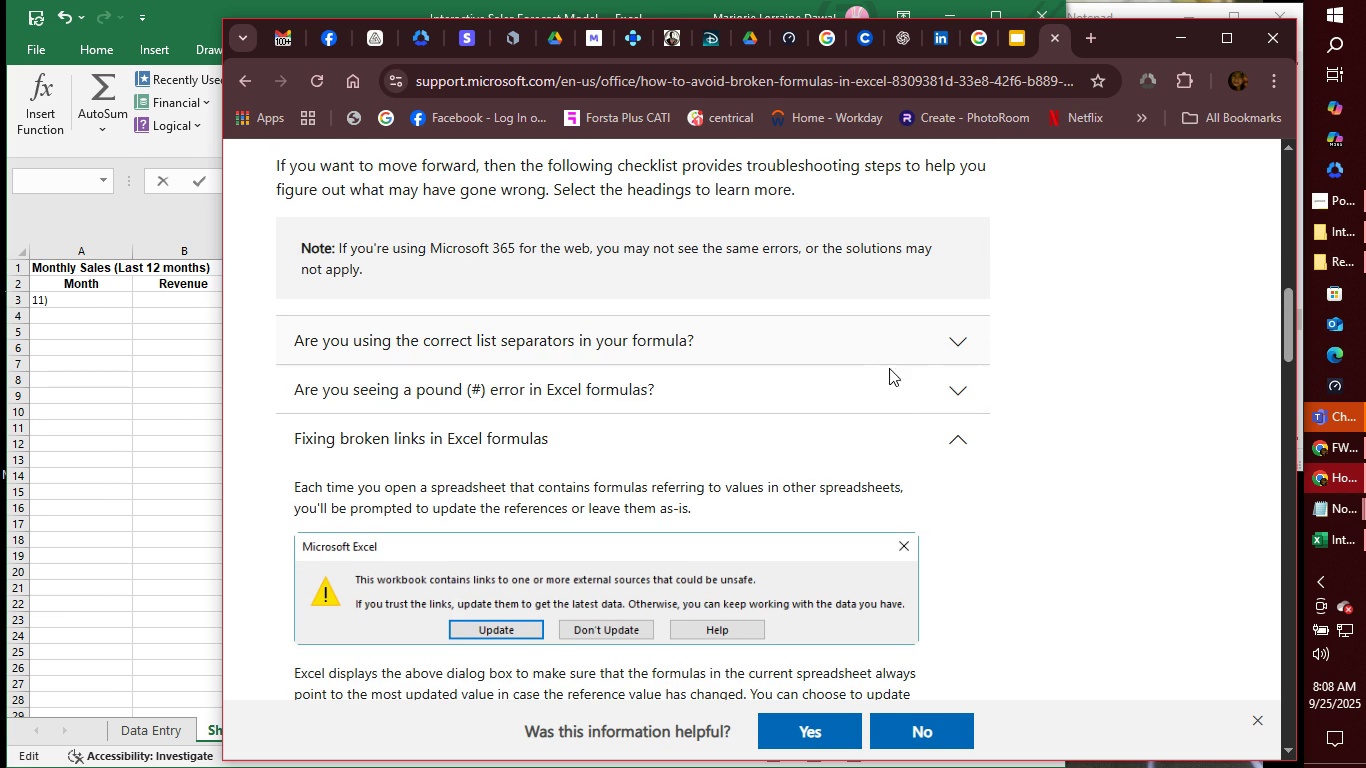 
left_click([930, 344])
 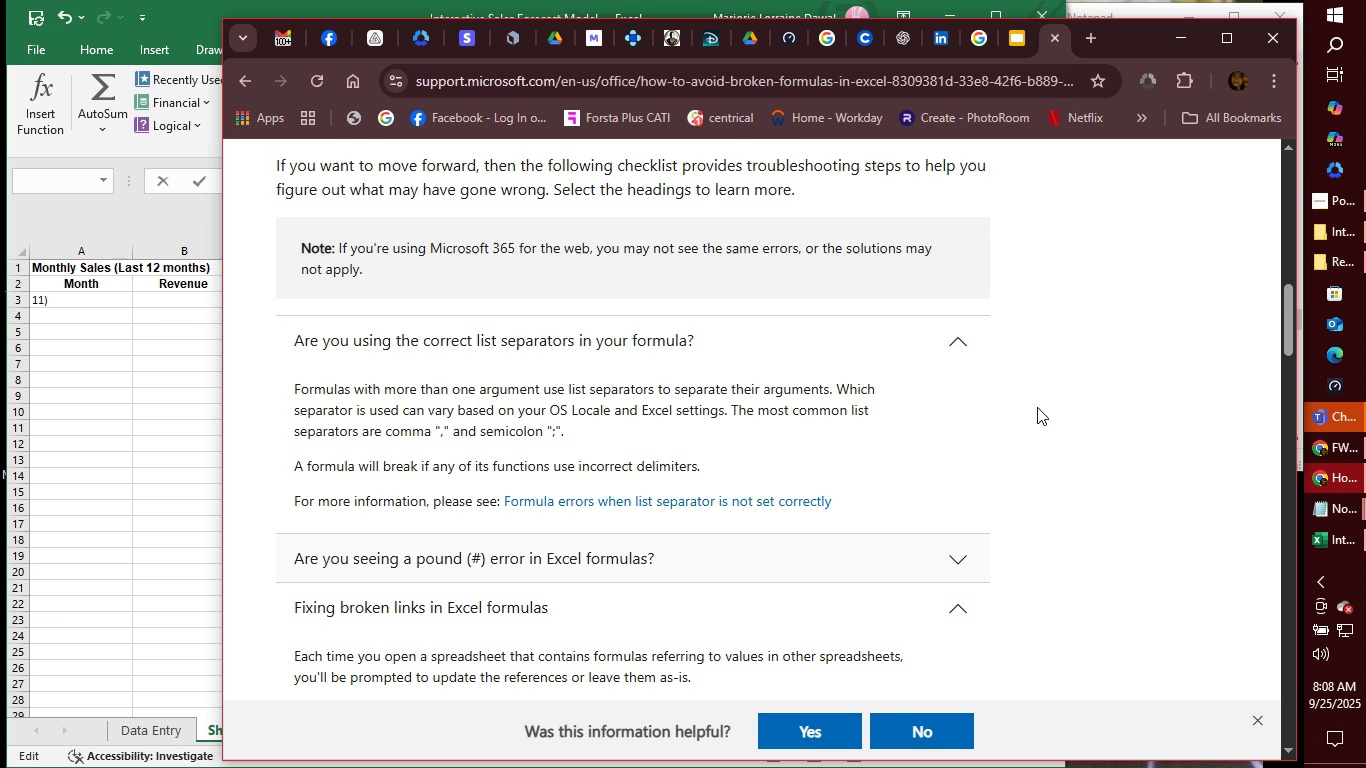 
wait(5.32)
 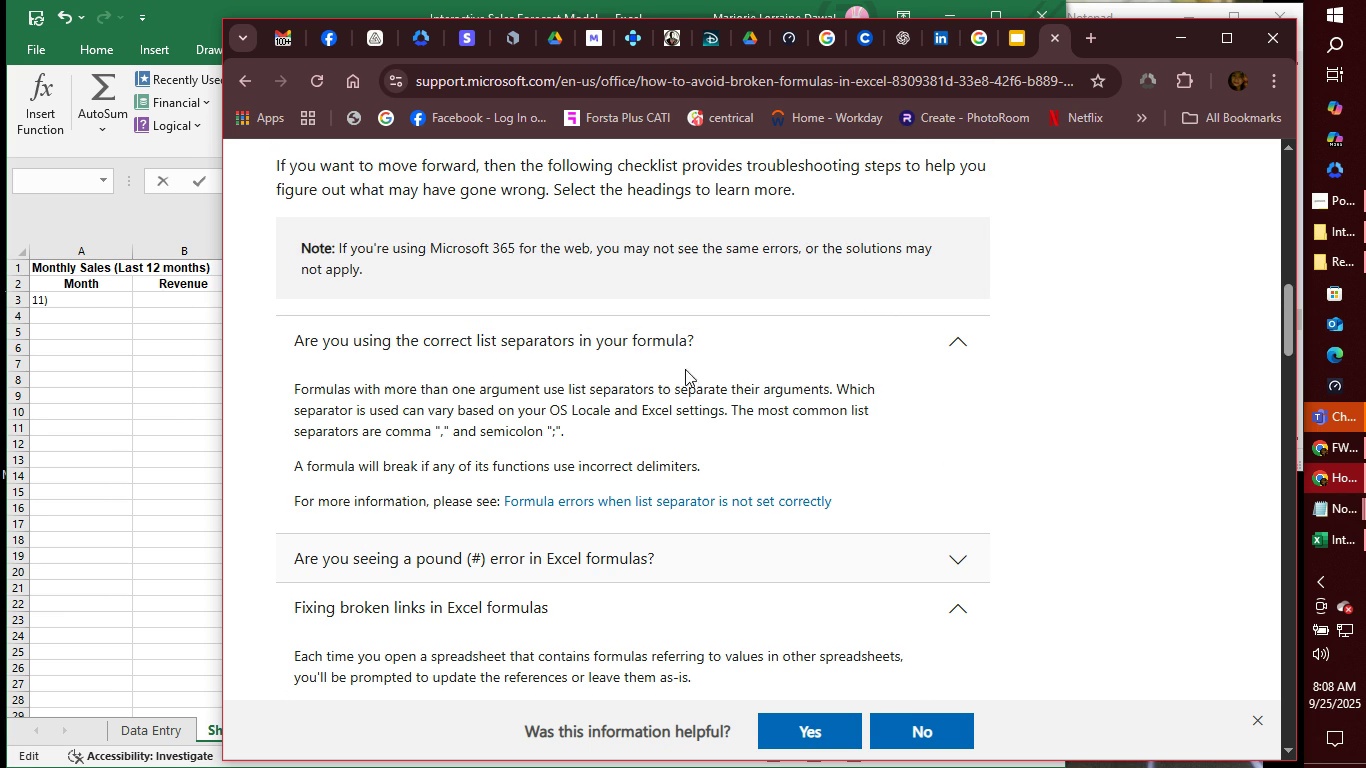 
scroll: coordinate [1038, 407], scroll_direction: up, amount: 3.0
 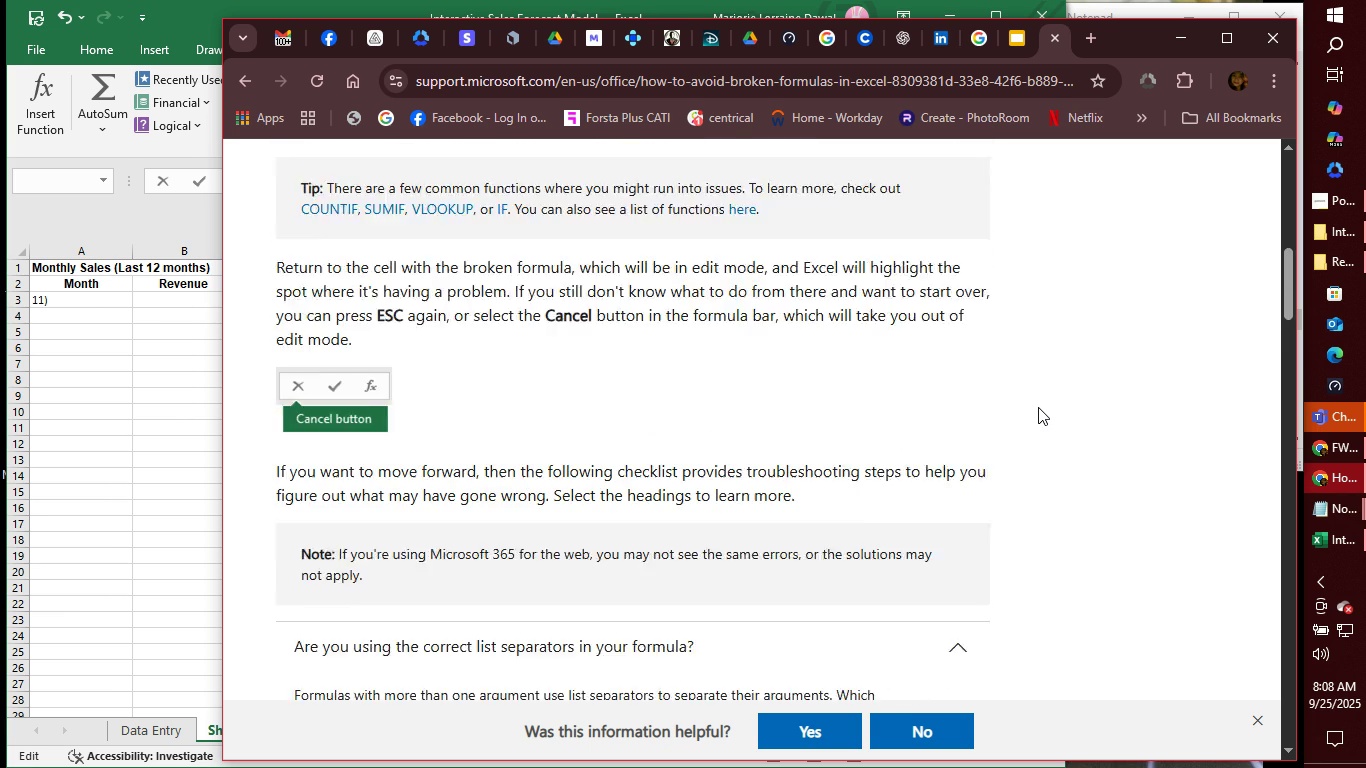 
scroll: coordinate [1038, 407], scroll_direction: down, amount: 4.0
 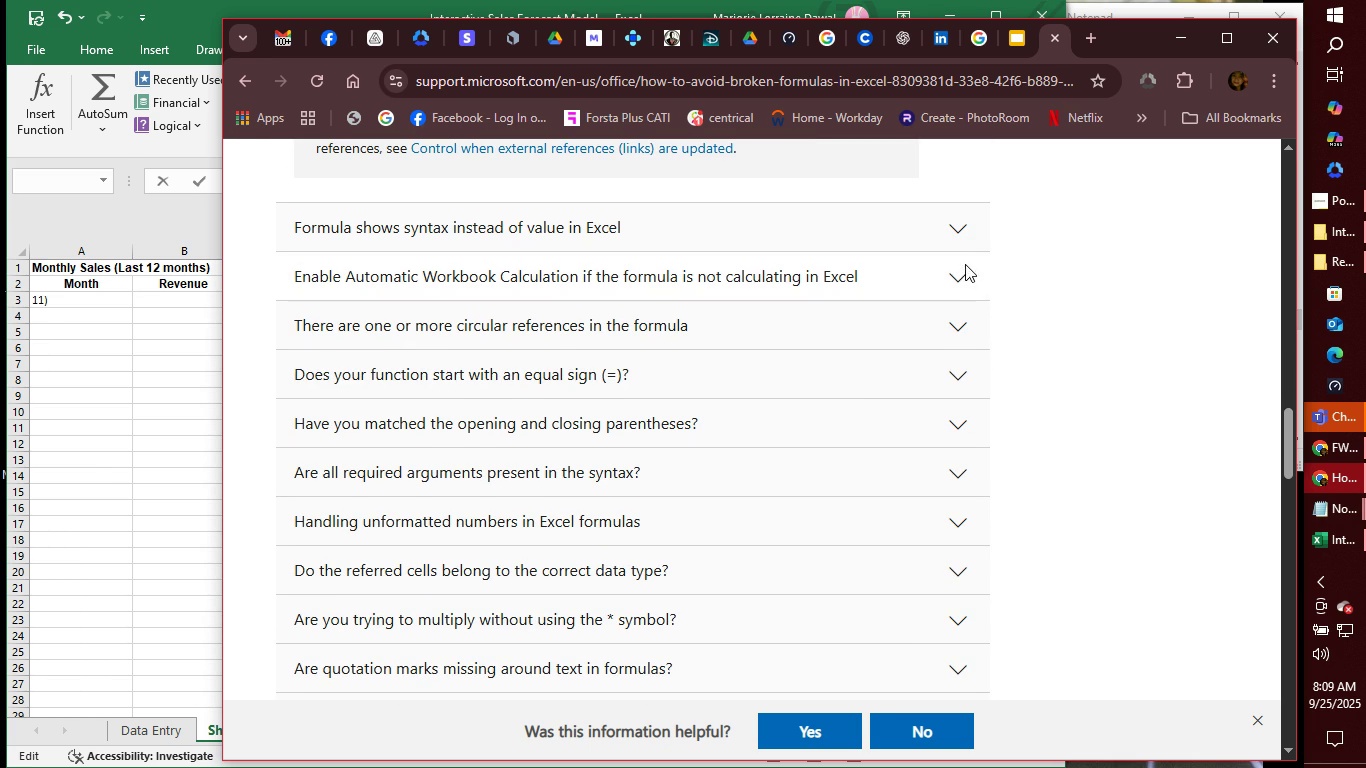 
left_click([960, 240])
 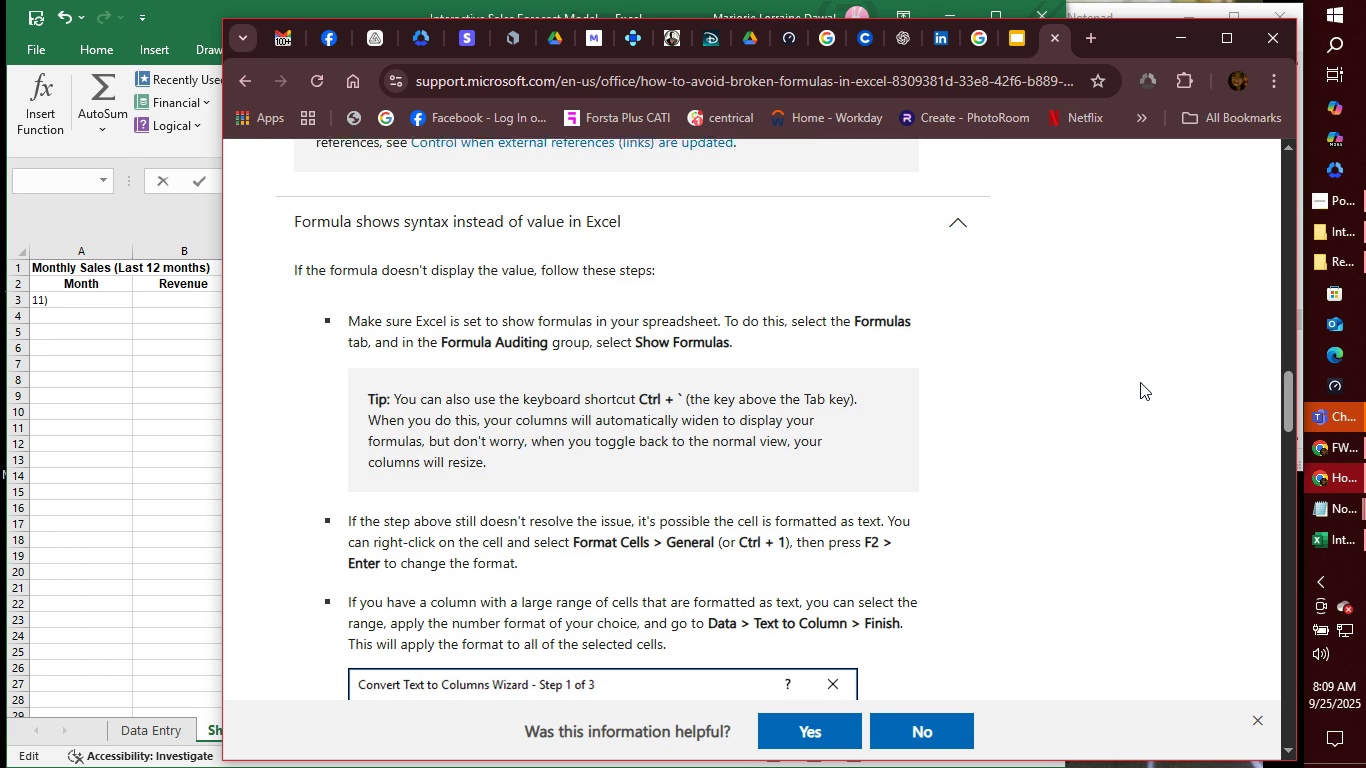 
scroll: coordinate [1140, 382], scroll_direction: down, amount: 1.0
 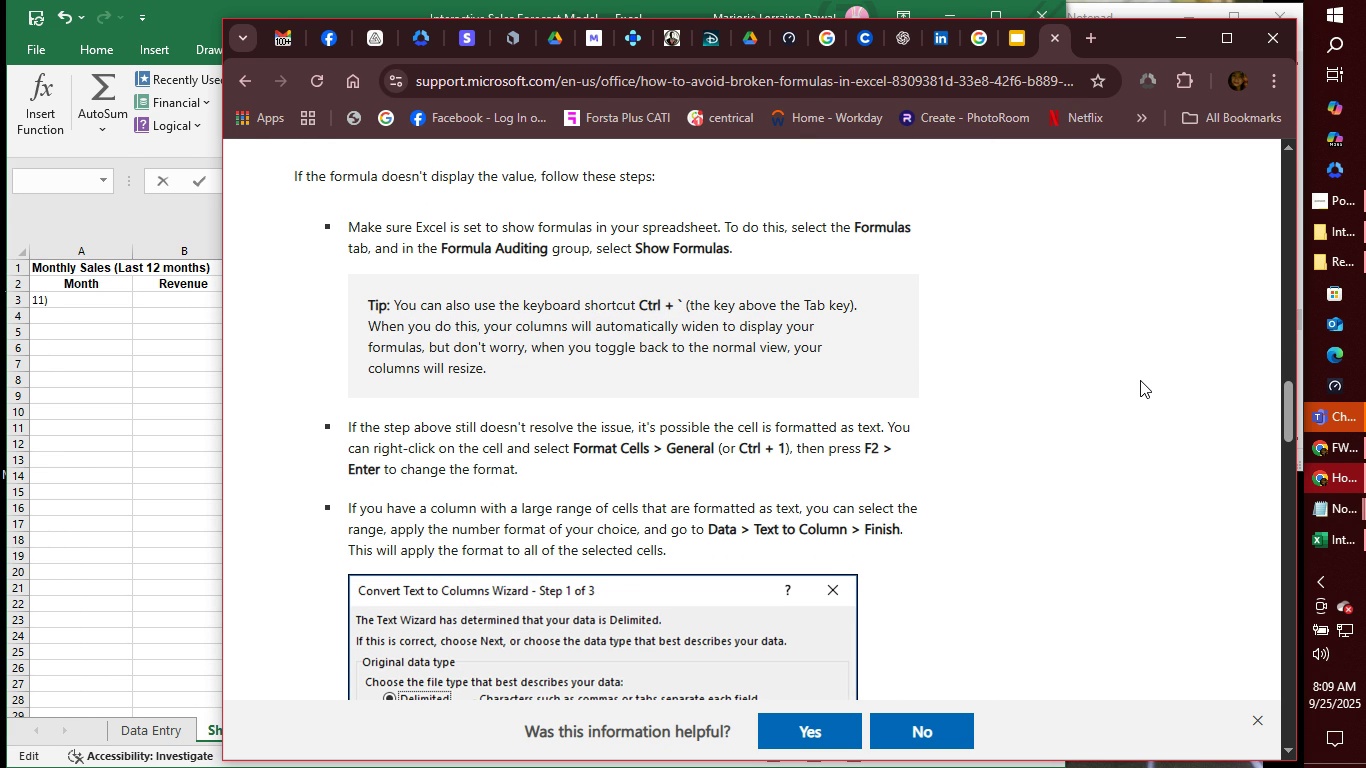 
wait(7.18)
 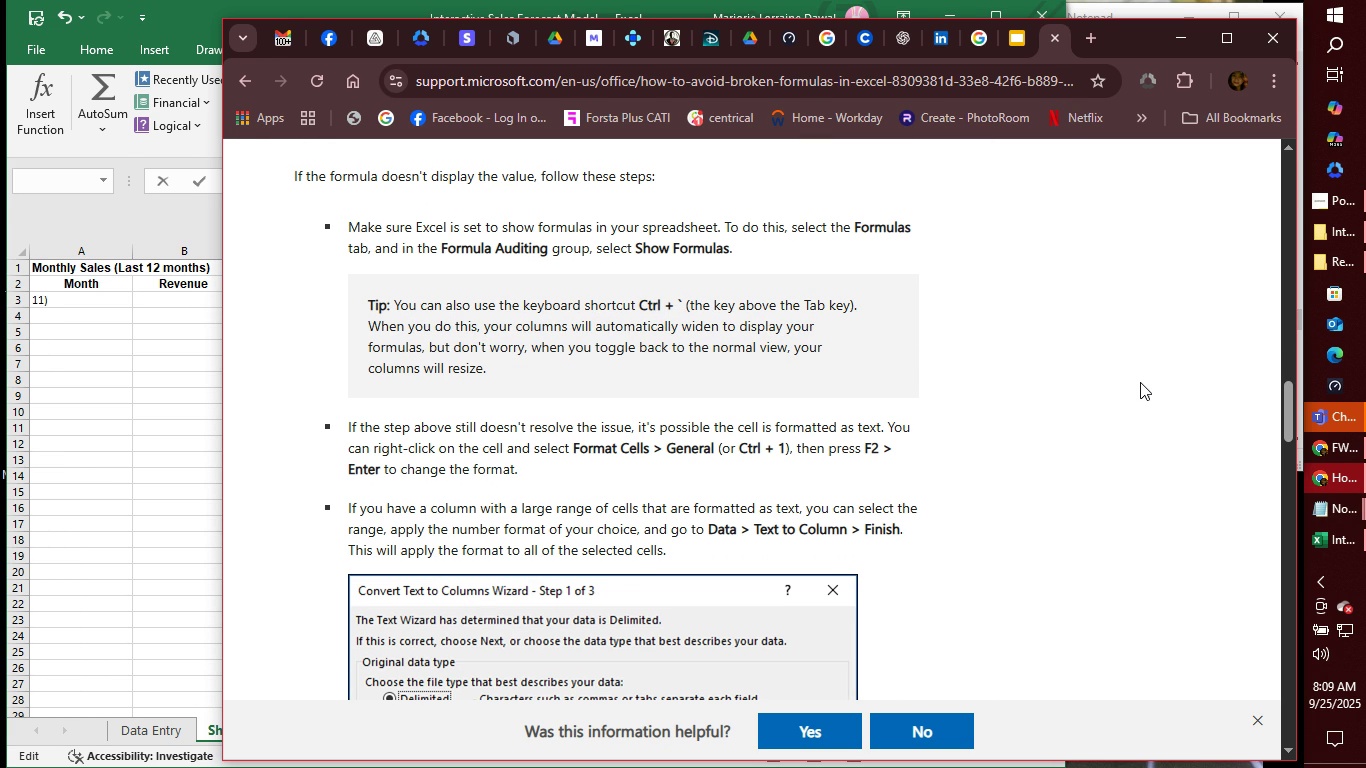 
scroll: coordinate [1138, 366], scroll_direction: down, amount: 10.0
 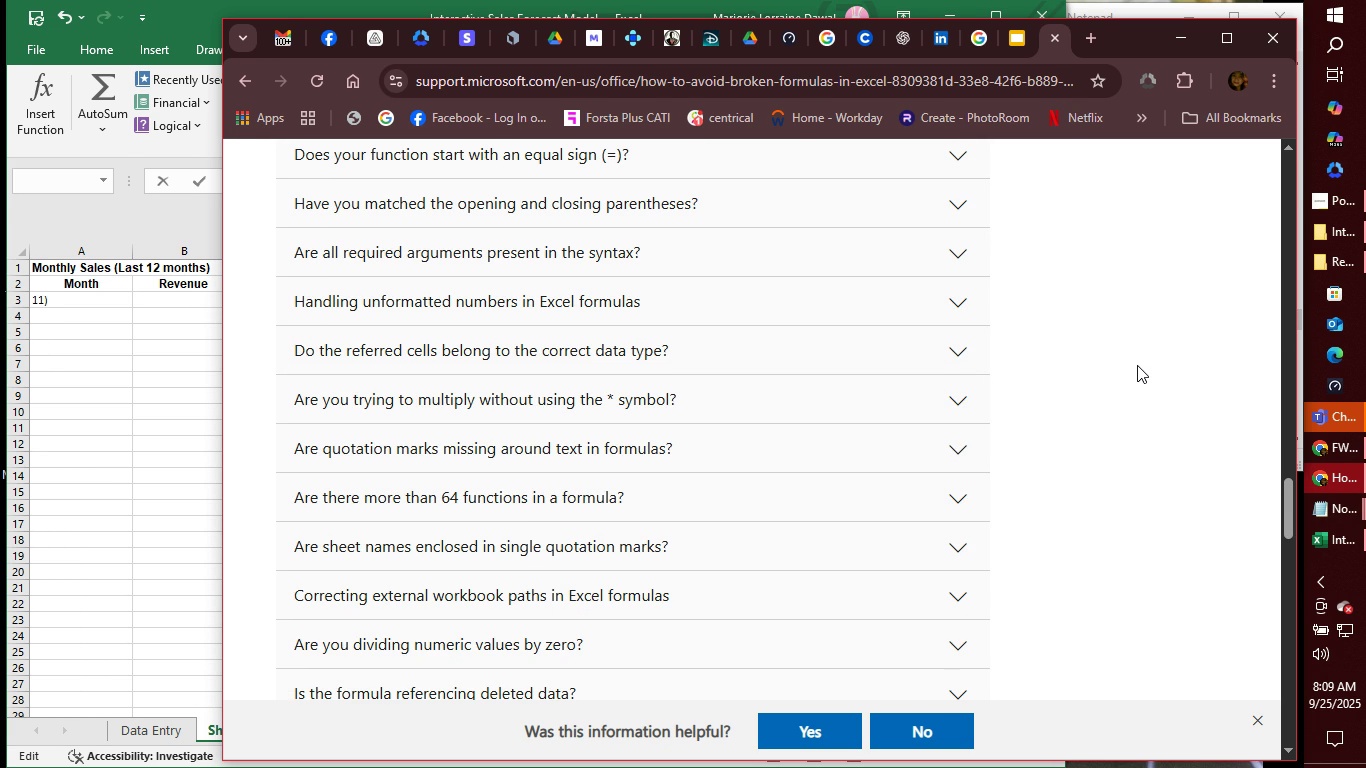 
left_click([934, 432])
 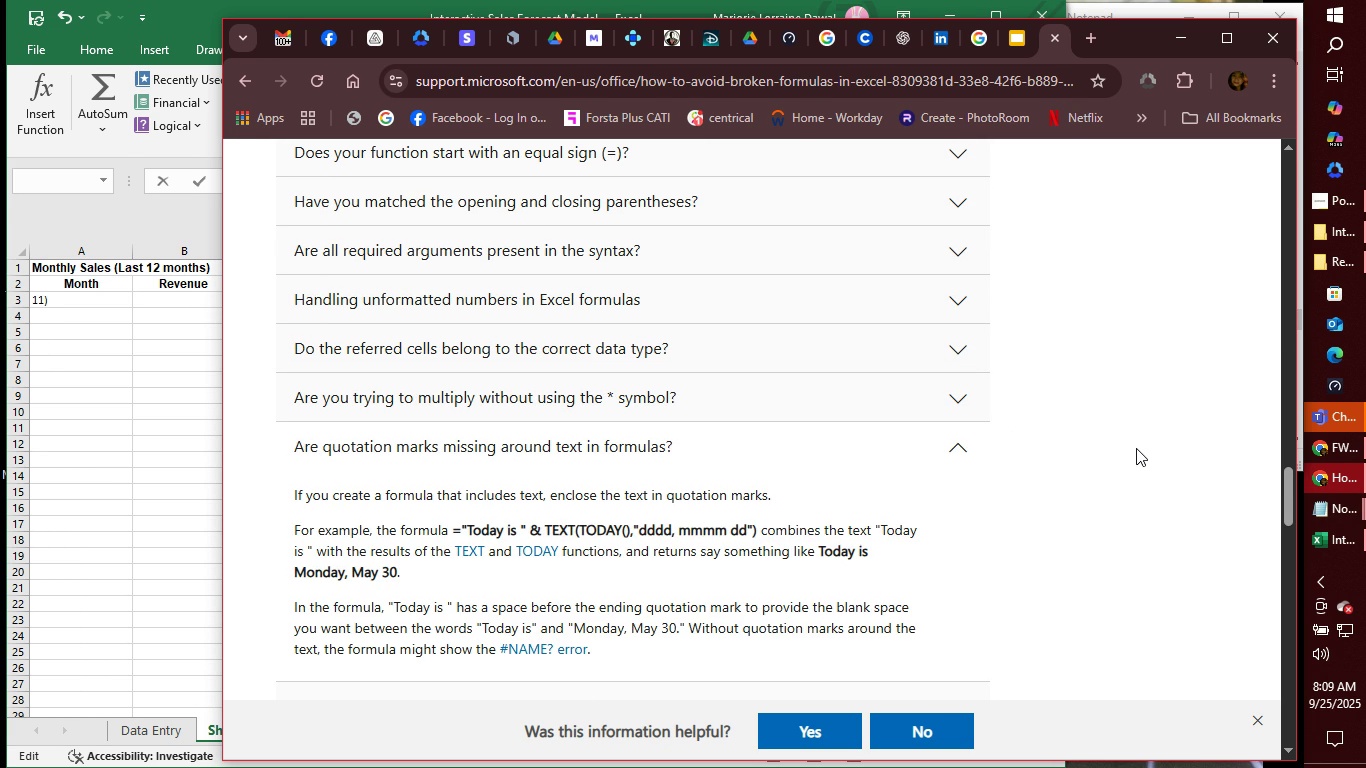 
scroll: coordinate [1136, 448], scroll_direction: down, amount: 1.0
 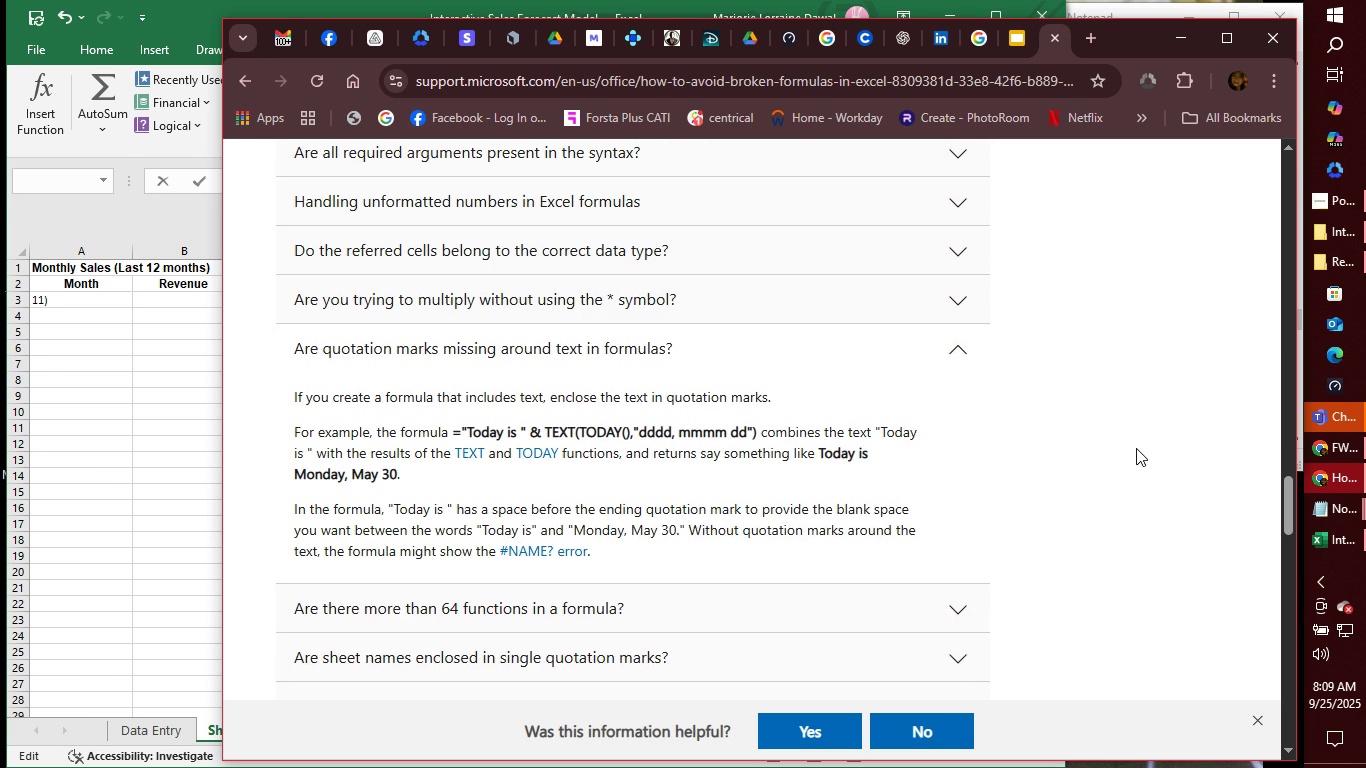 
scroll: coordinate [1136, 448], scroll_direction: none, amount: 0.0
 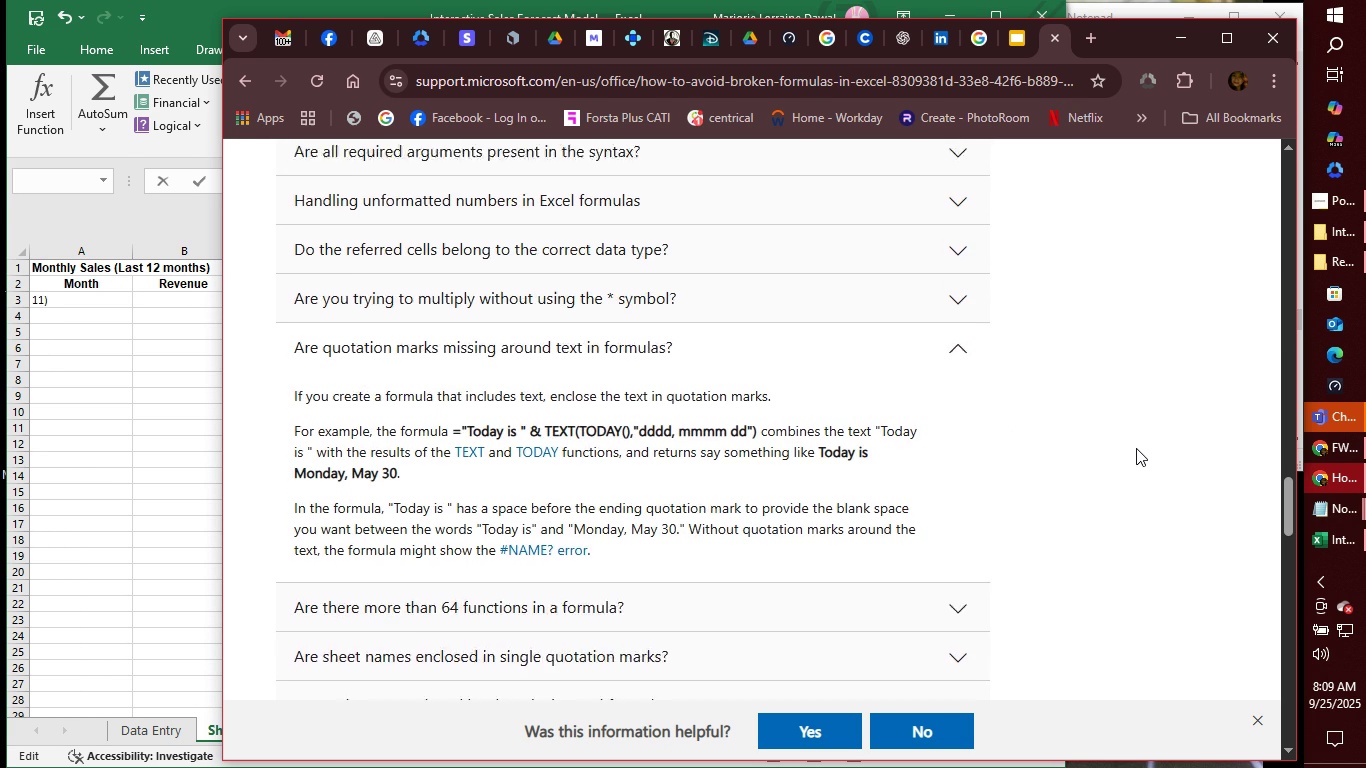 
scroll: coordinate [1136, 448], scroll_direction: down, amount: 2.0
 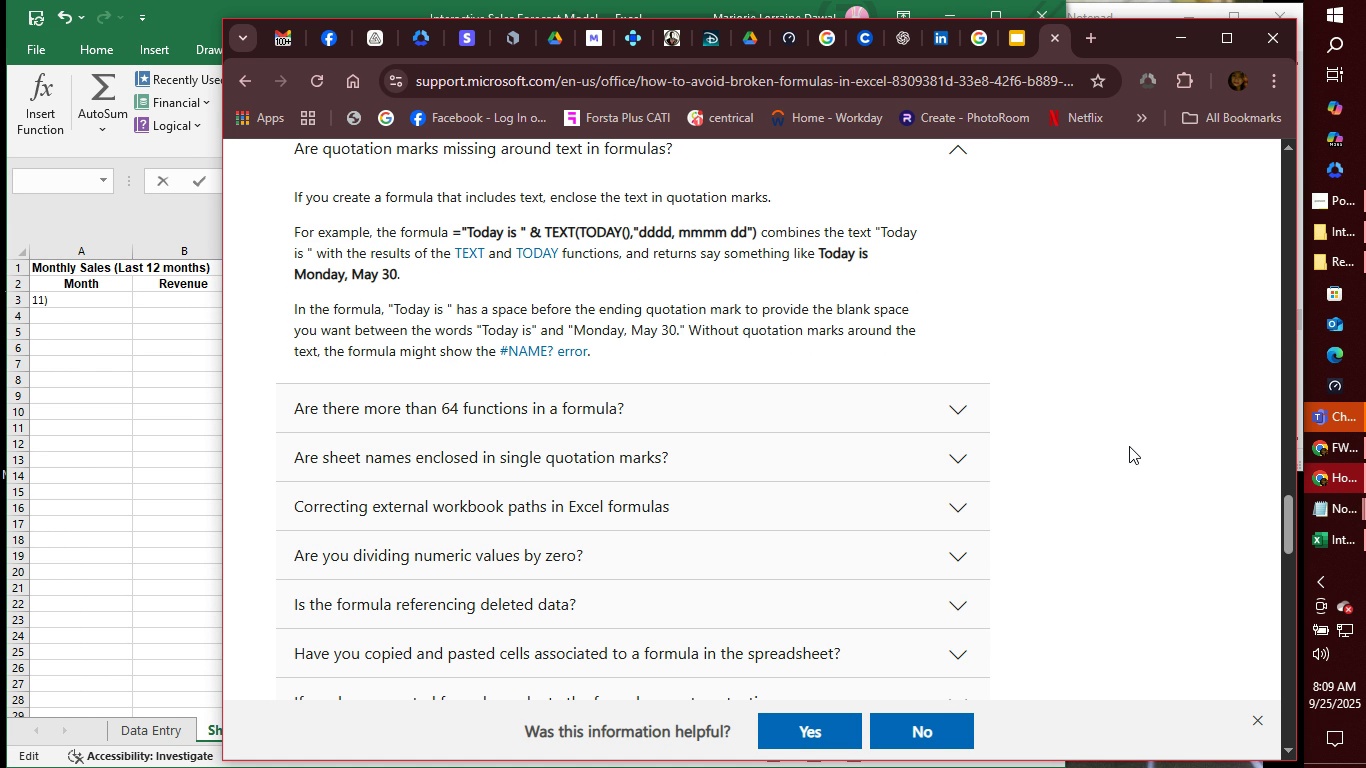 
wait(12.41)
 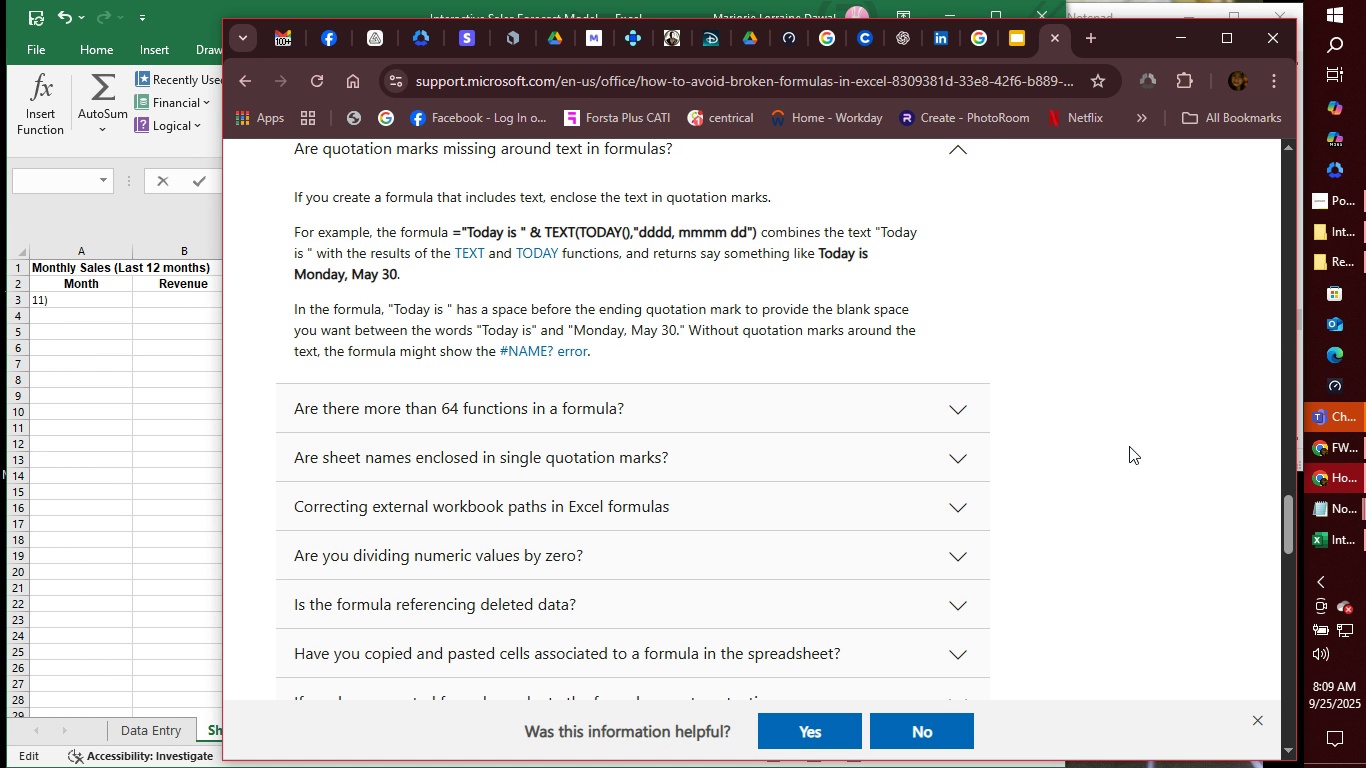 
scroll: coordinate [1129, 446], scroll_direction: down, amount: 1.0
 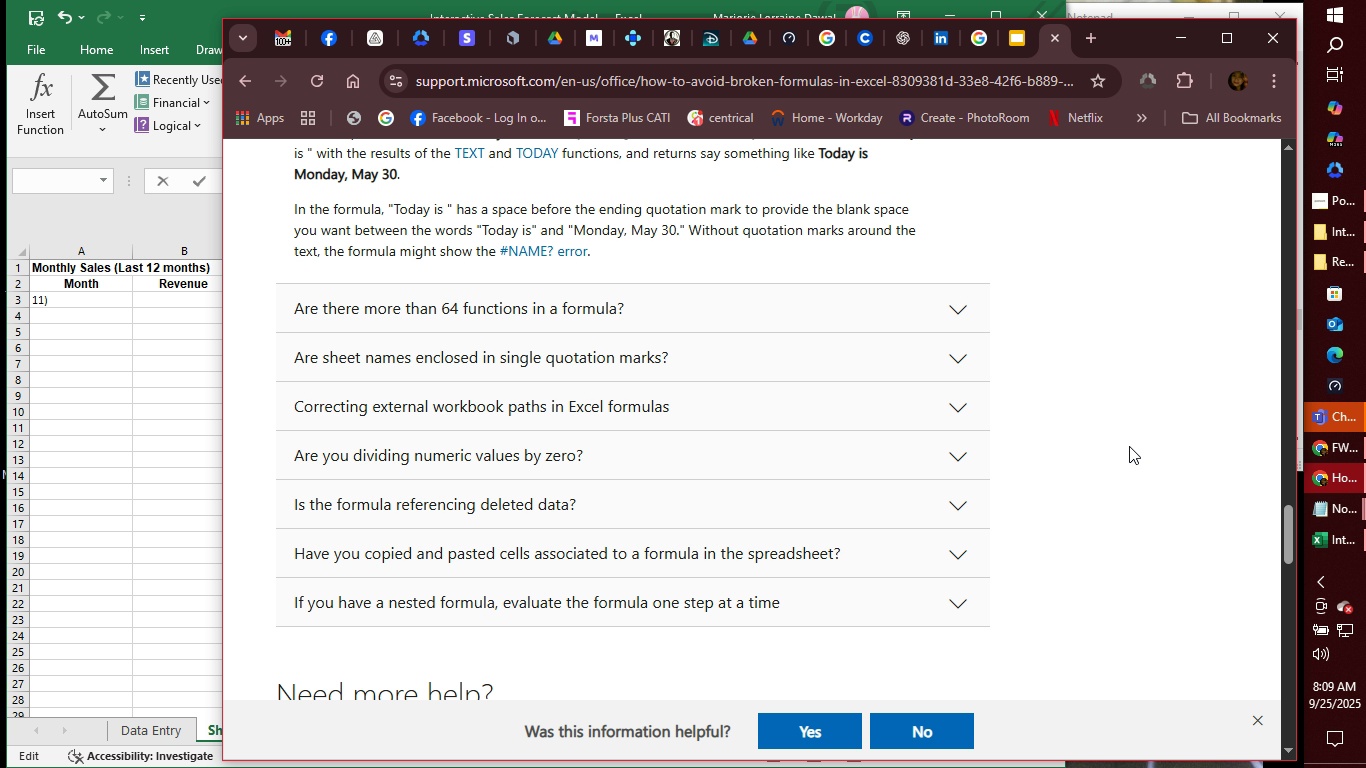 
wait(8.39)
 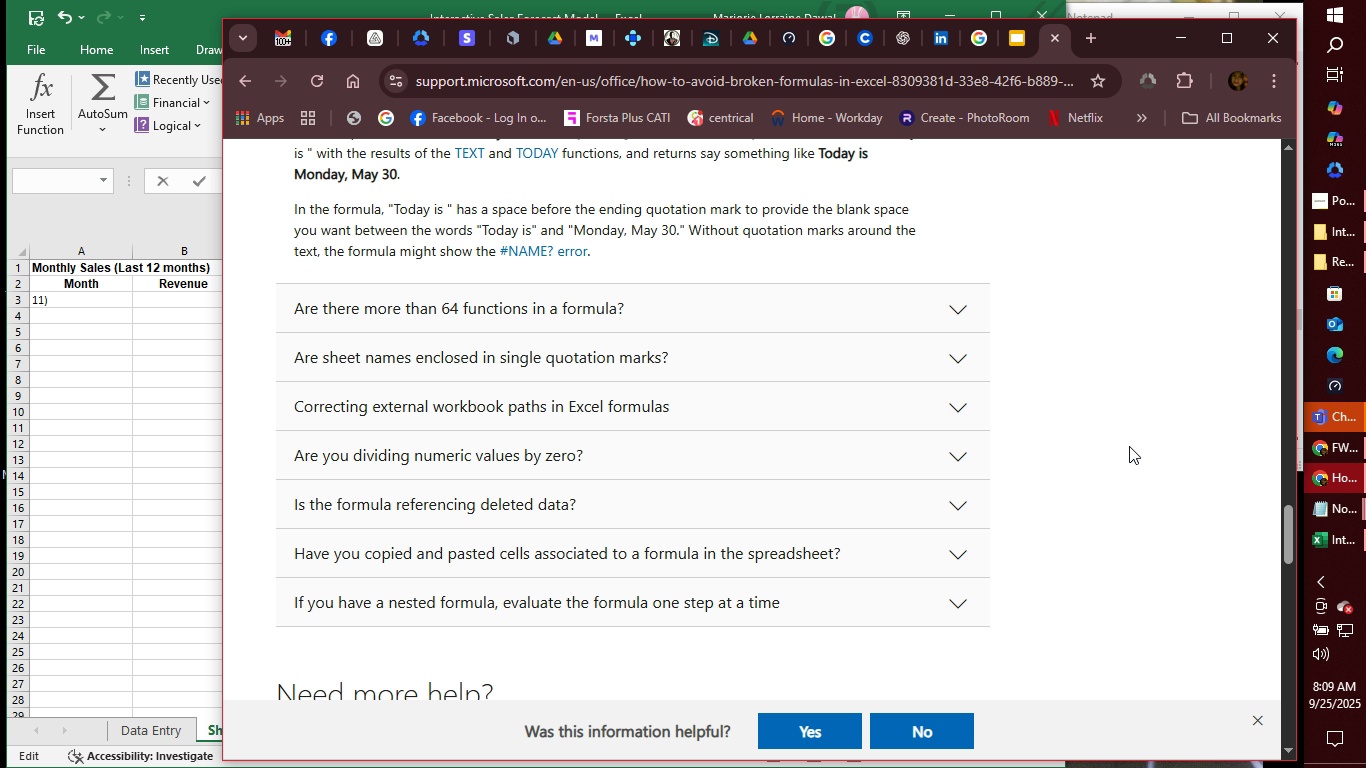 
scroll: coordinate [1129, 446], scroll_direction: up, amount: 1.0
 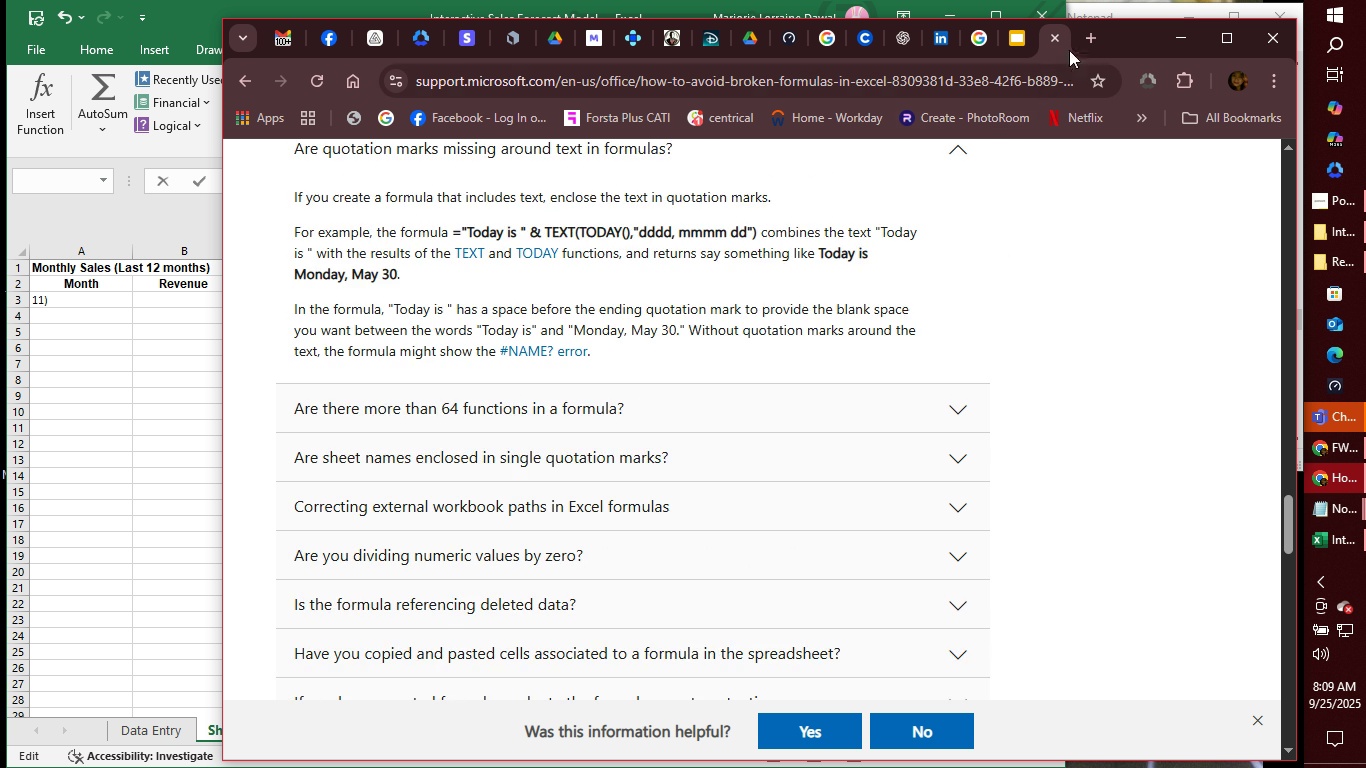 
left_click([1054, 44])
 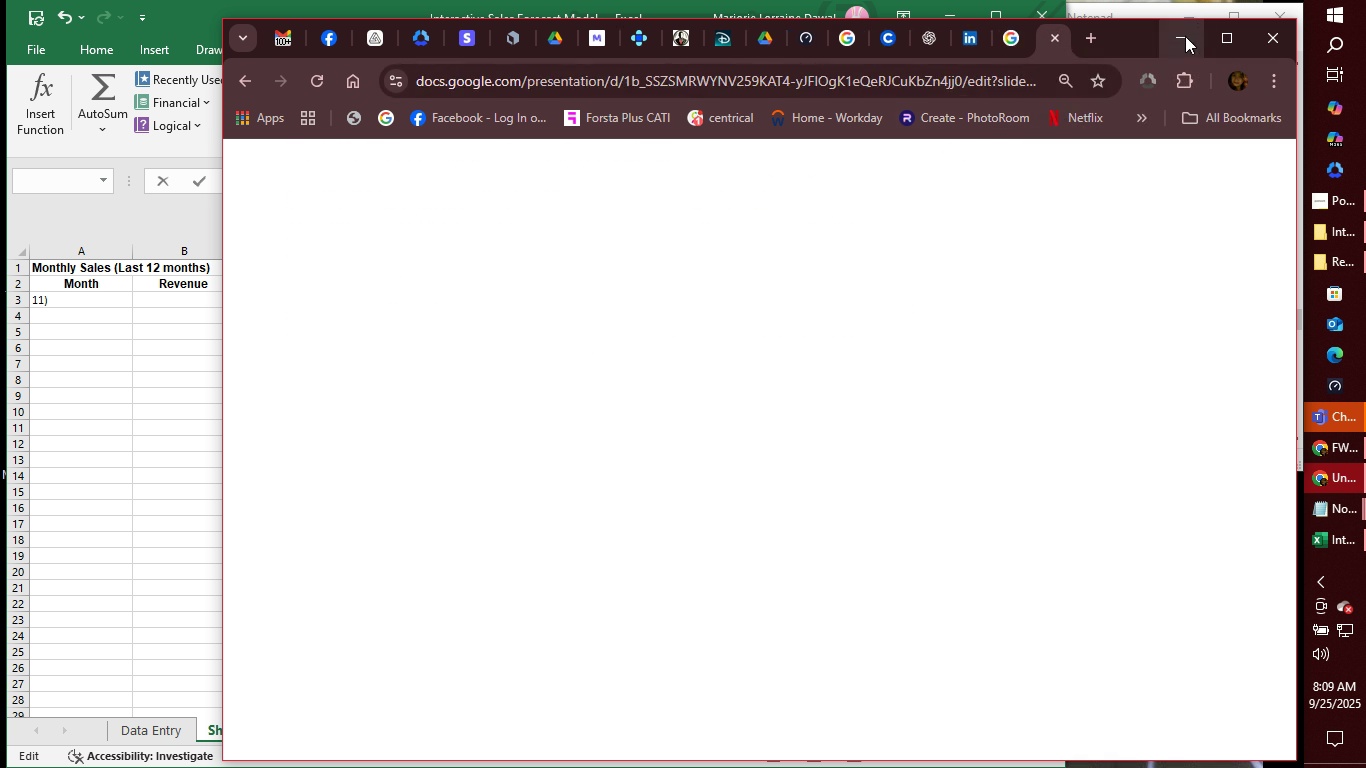 
left_click([1185, 36])
 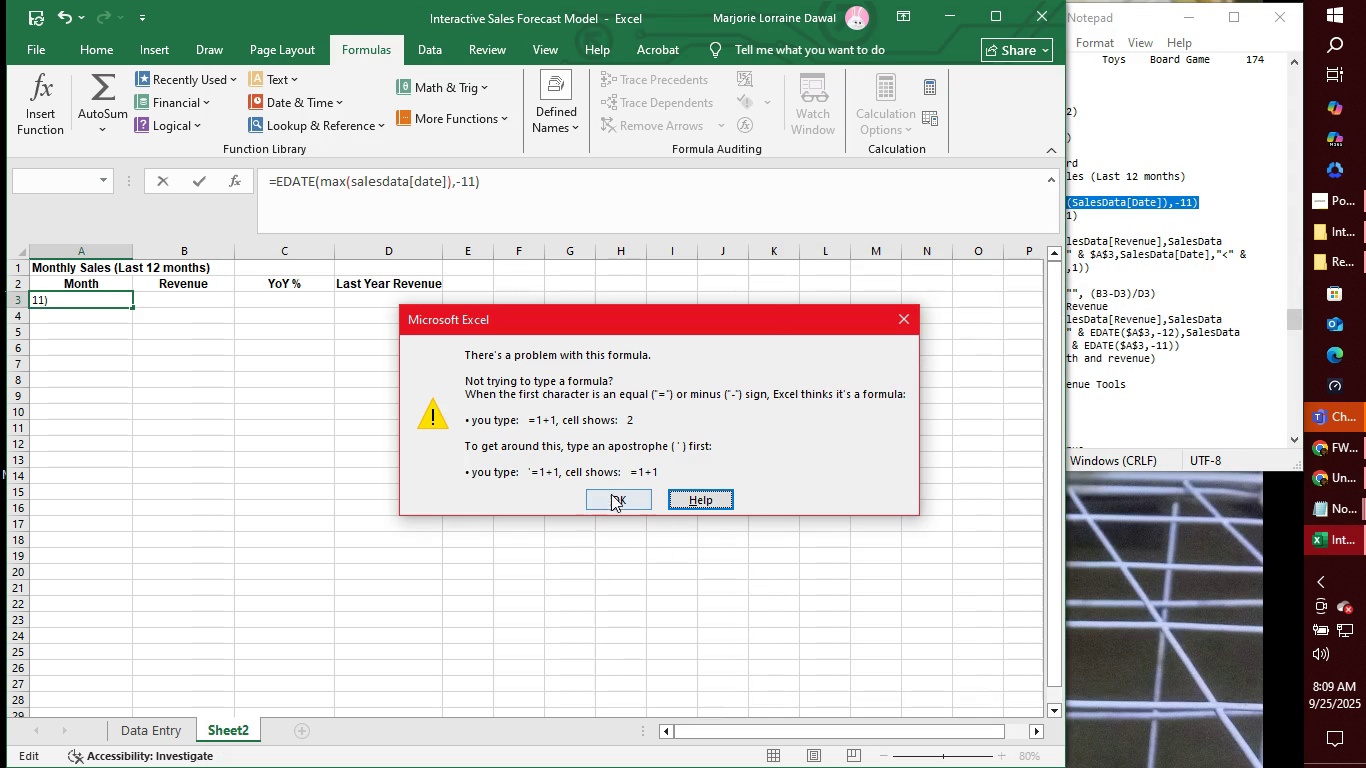 
left_click([610, 496])
 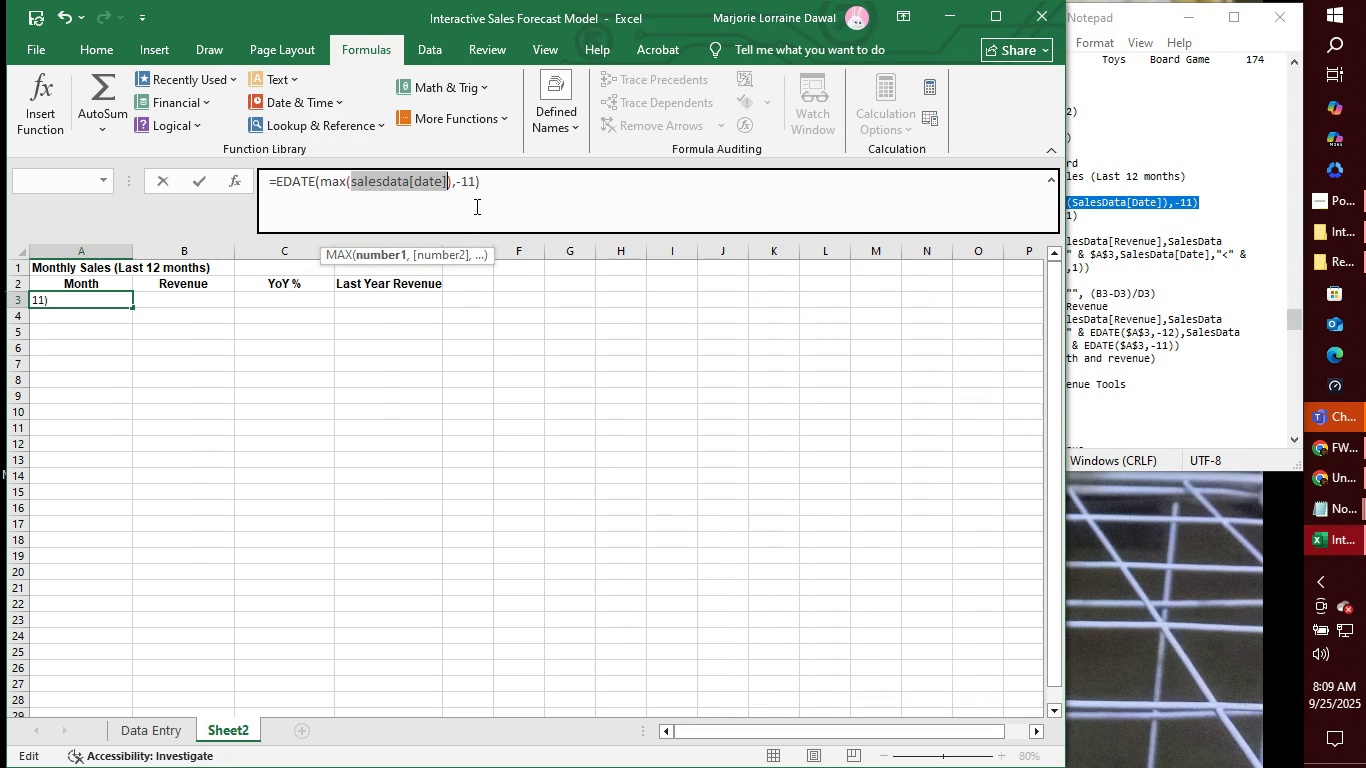 
left_click([475, 205])
 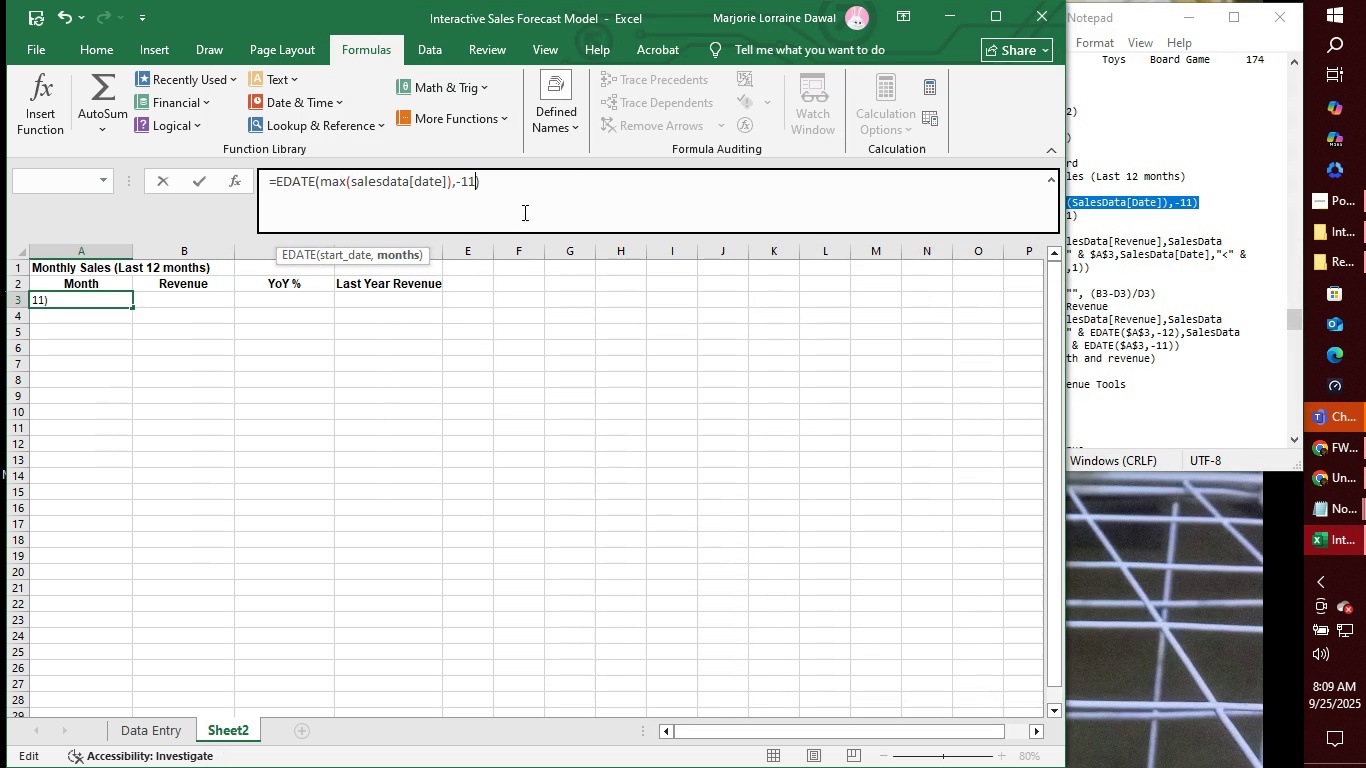 
left_click([523, 212])
 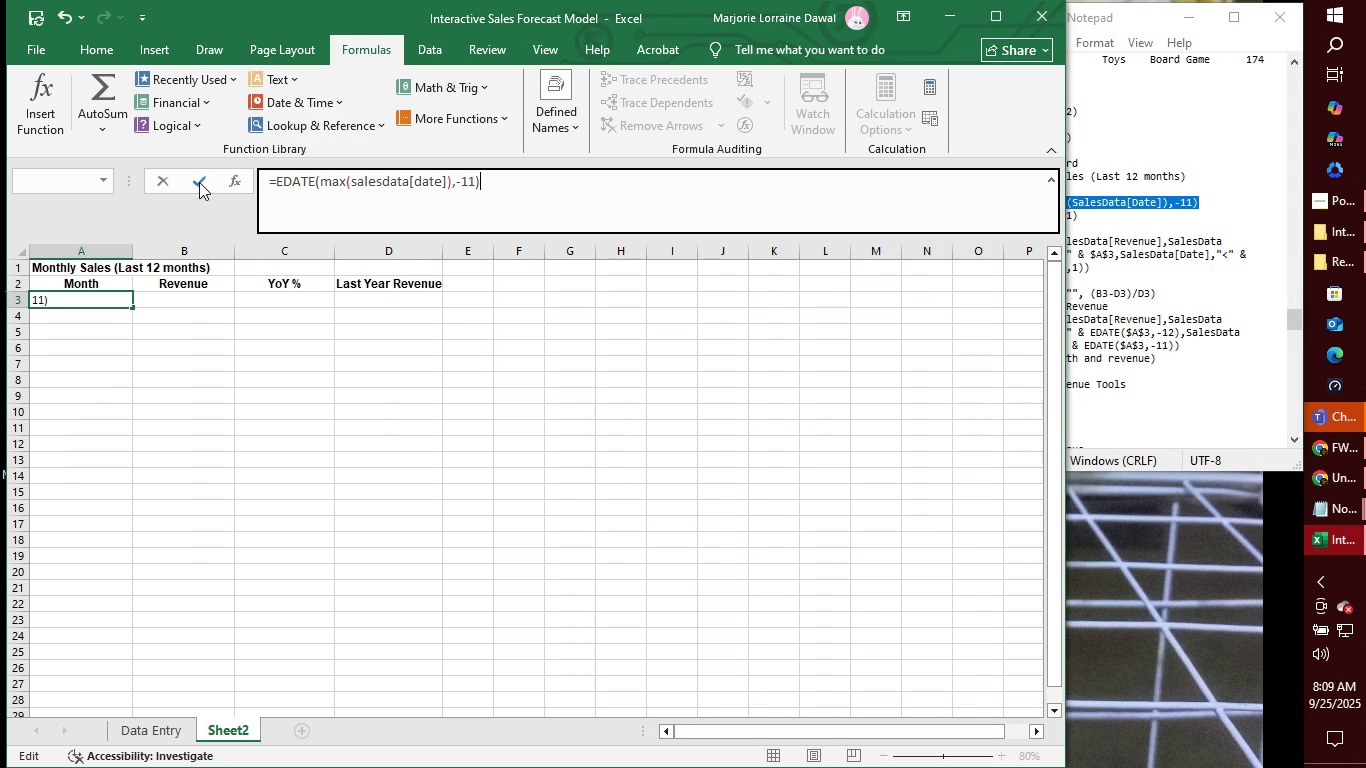 
left_click([199, 182])
 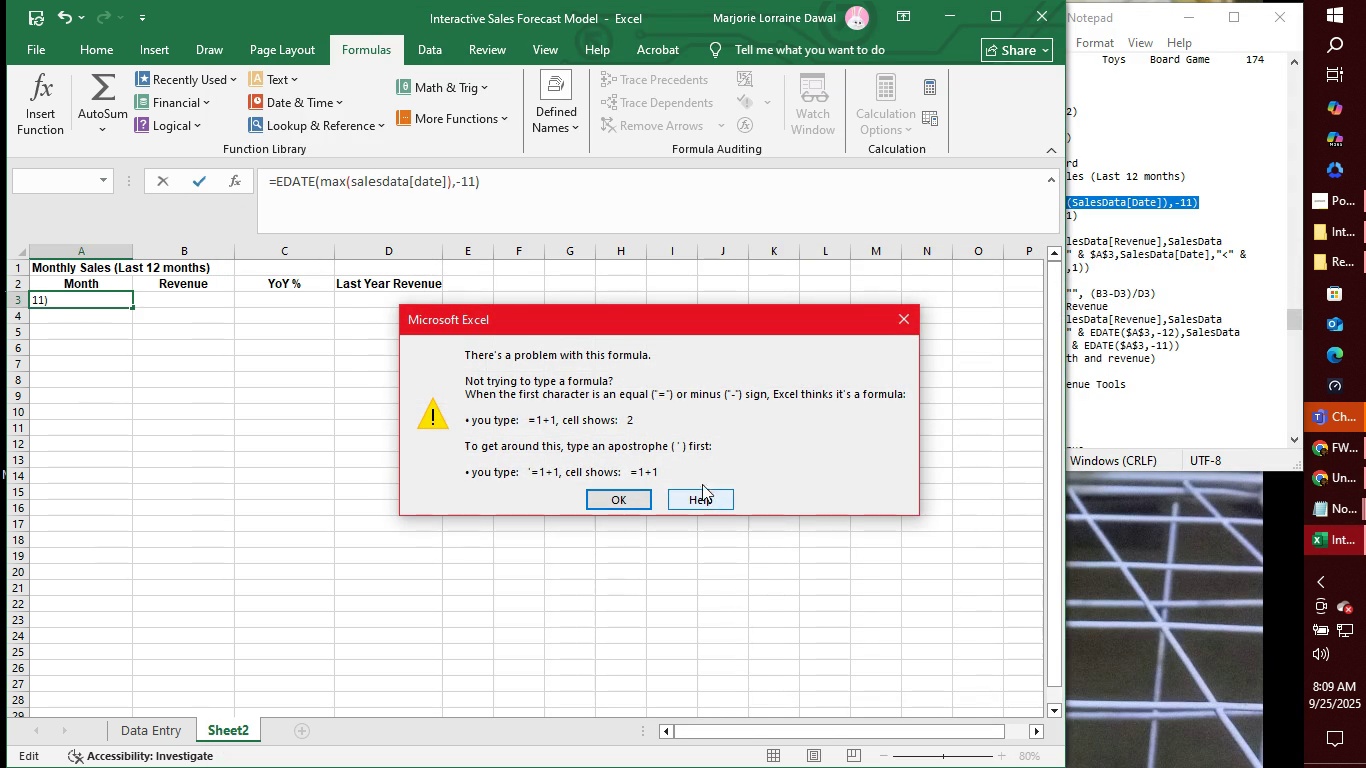 
left_click([632, 501])
 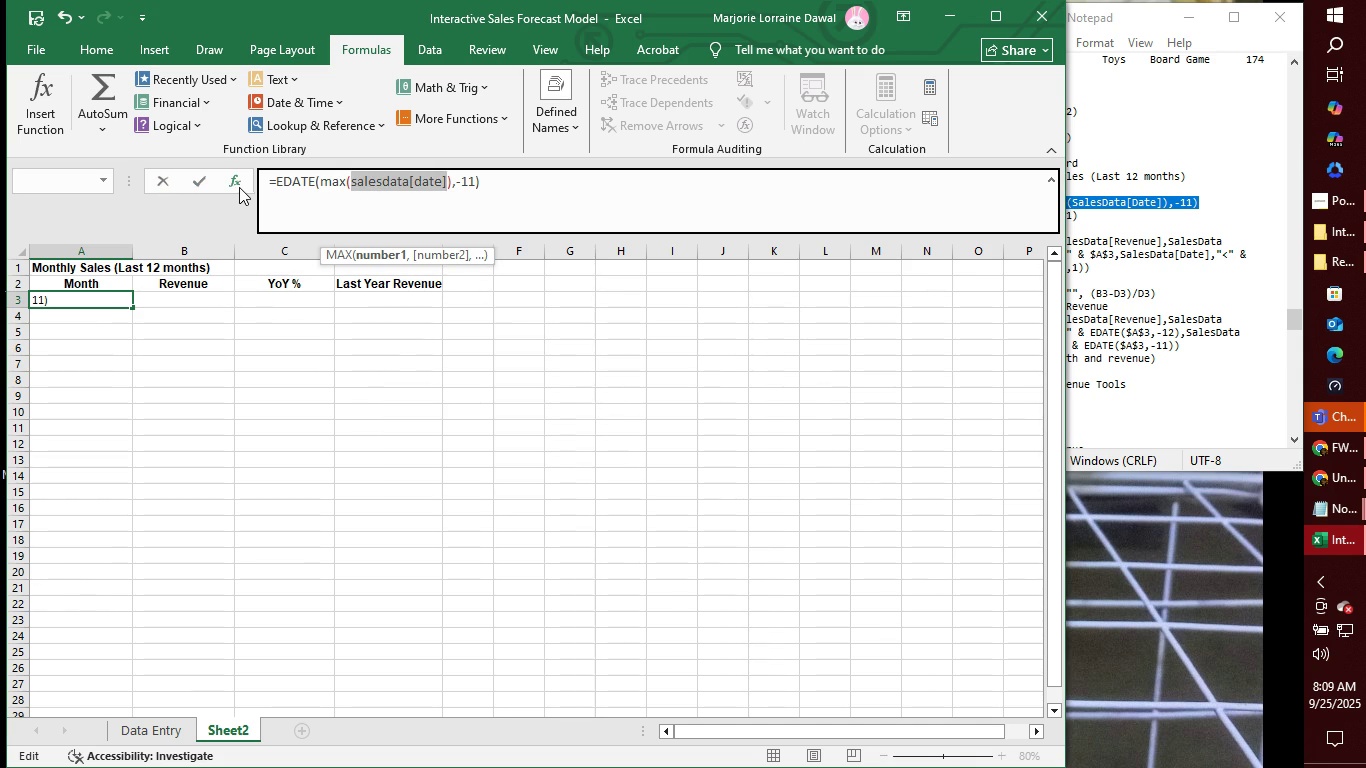 
left_click([239, 181])
 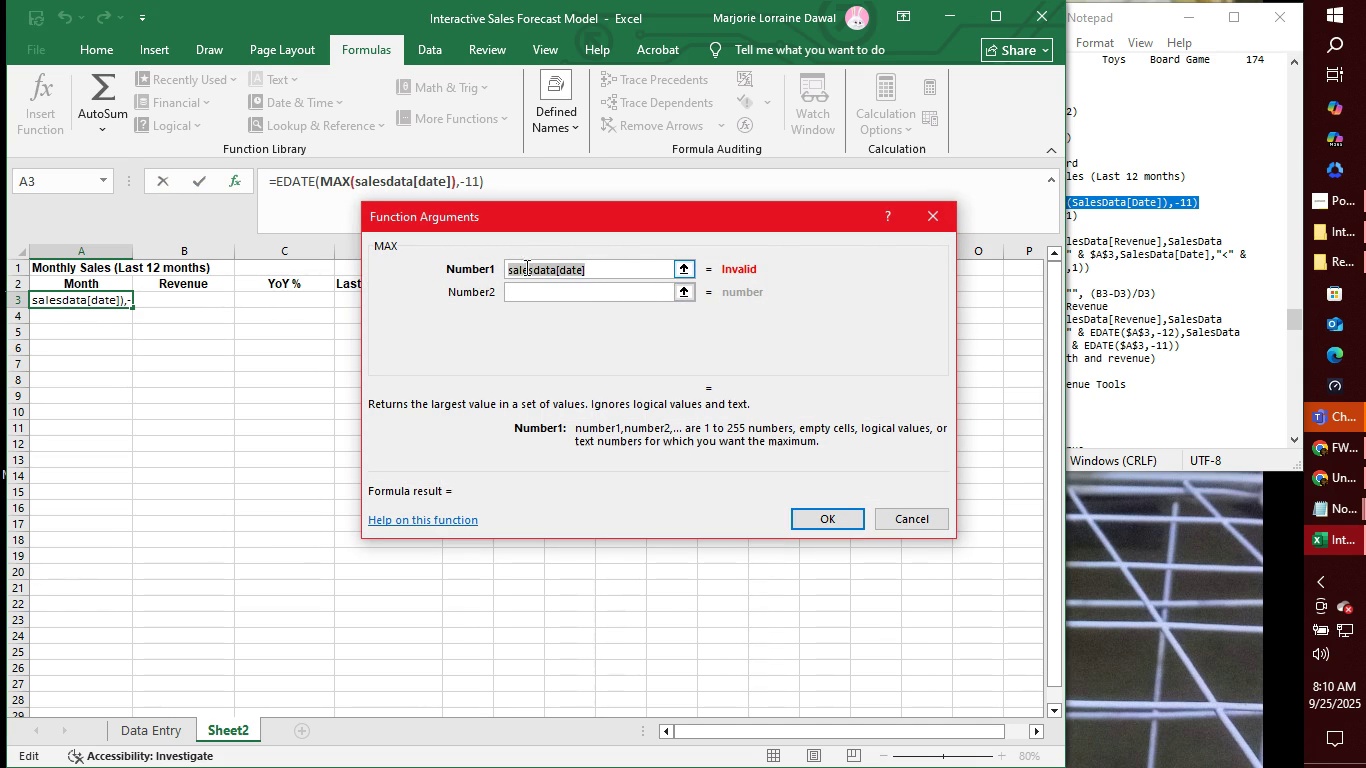 
wait(7.94)
 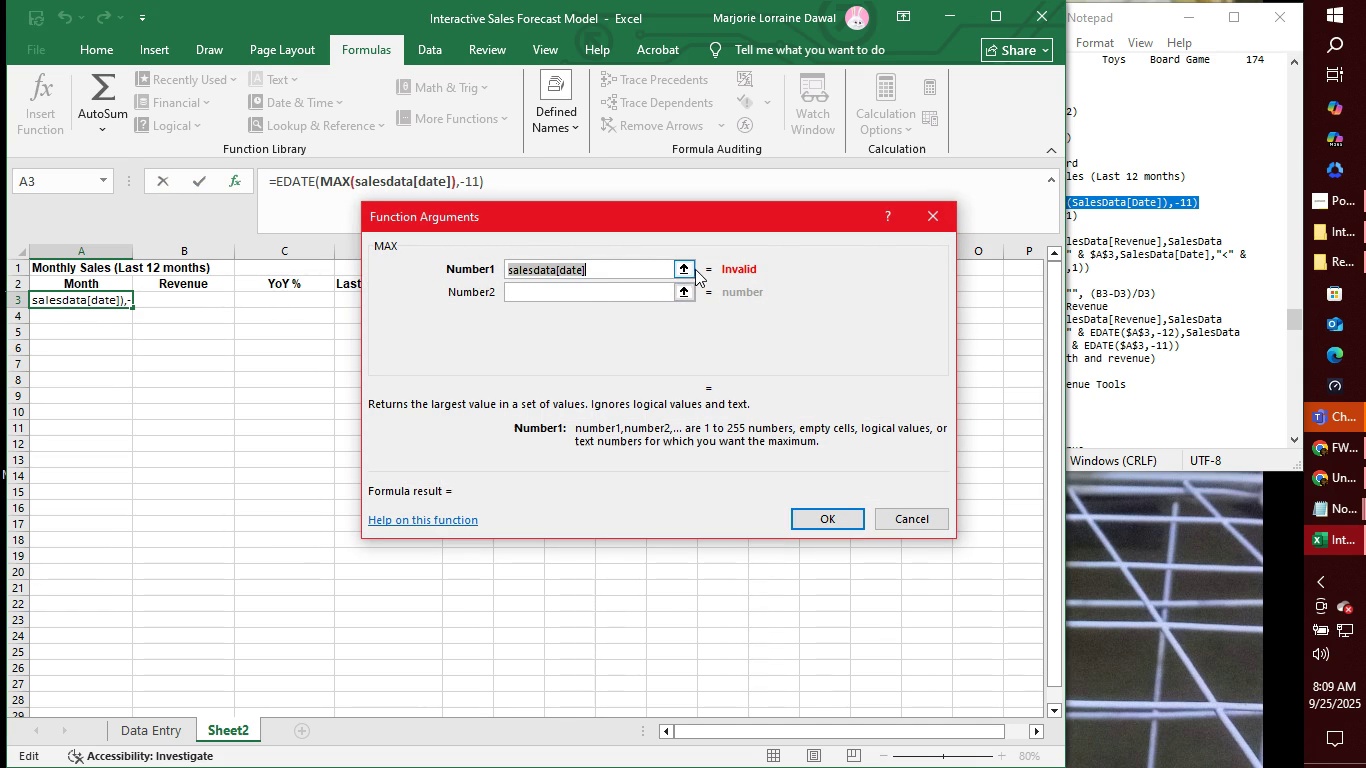 
left_click([727, 268])
 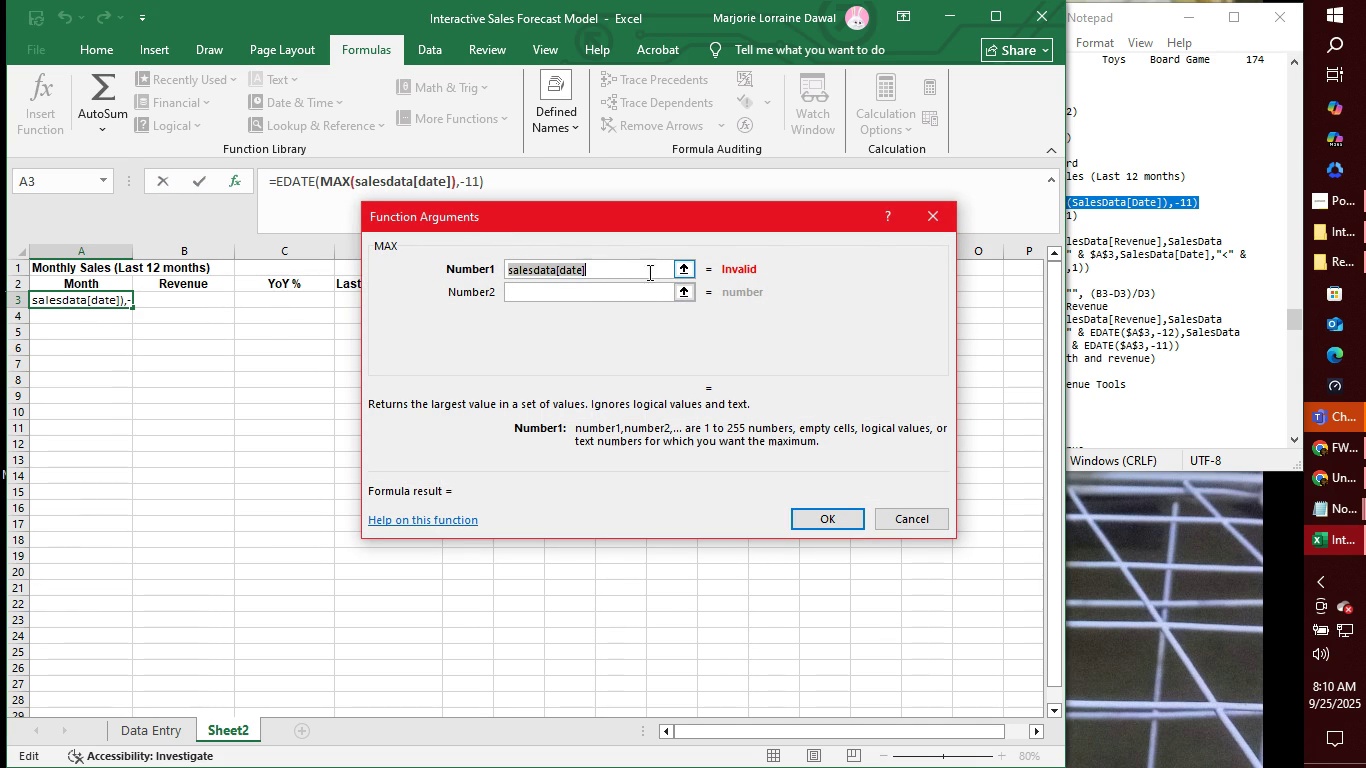 
left_click([933, 219])
 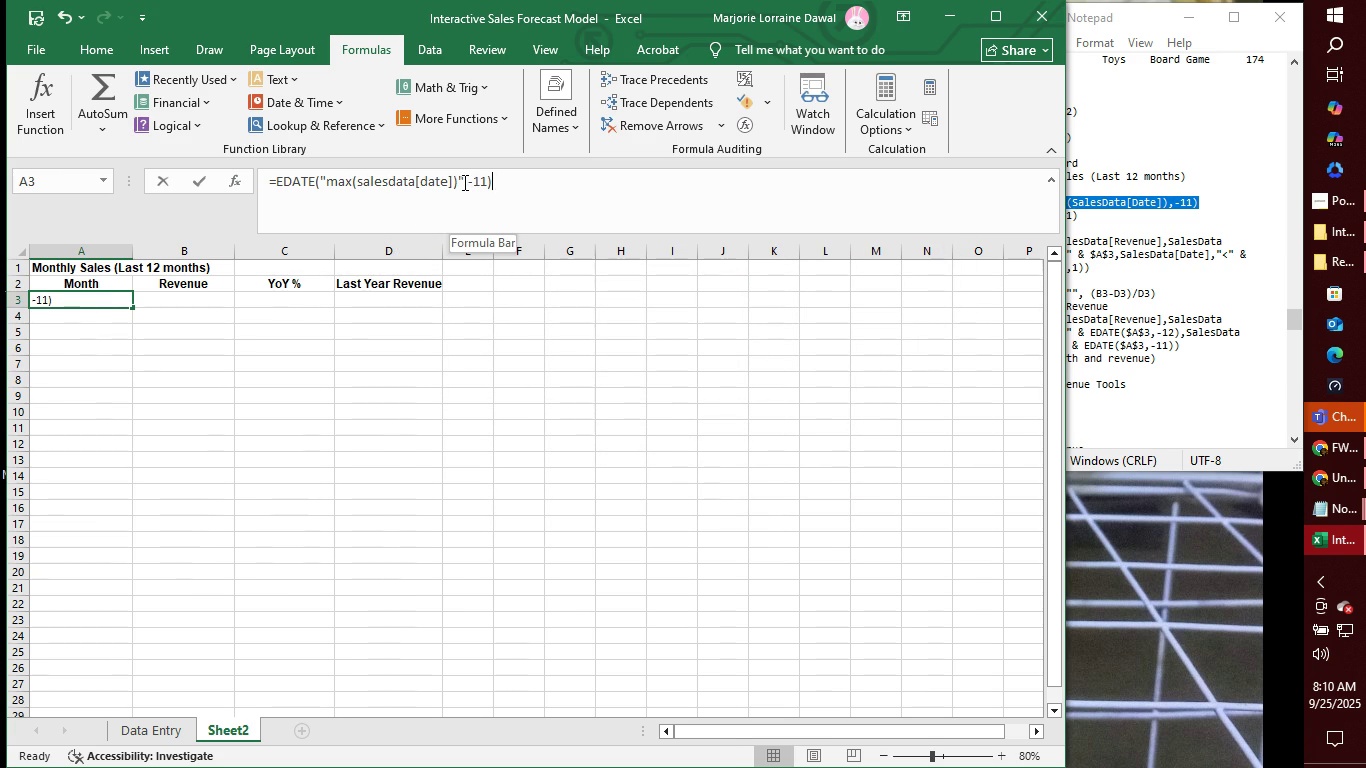 
left_click([463, 182])
 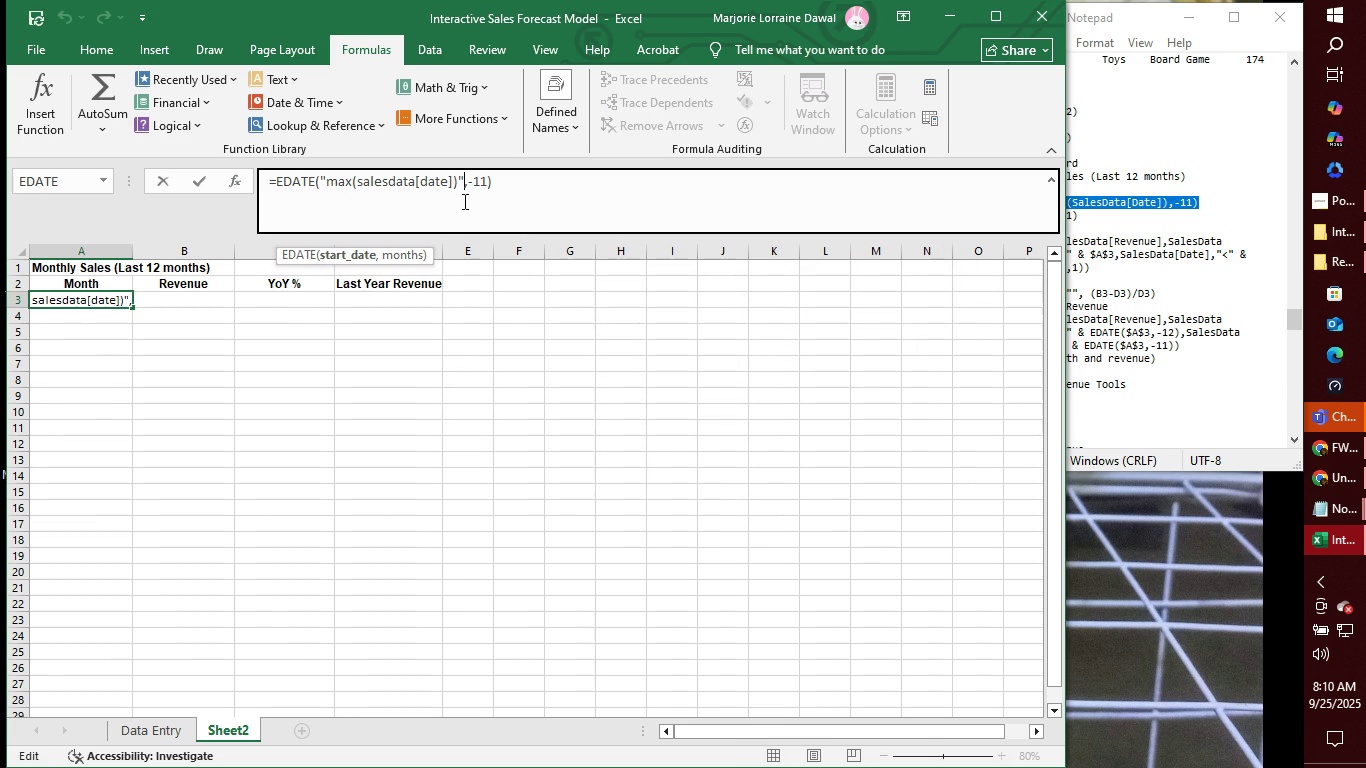 
key(Backspace)
 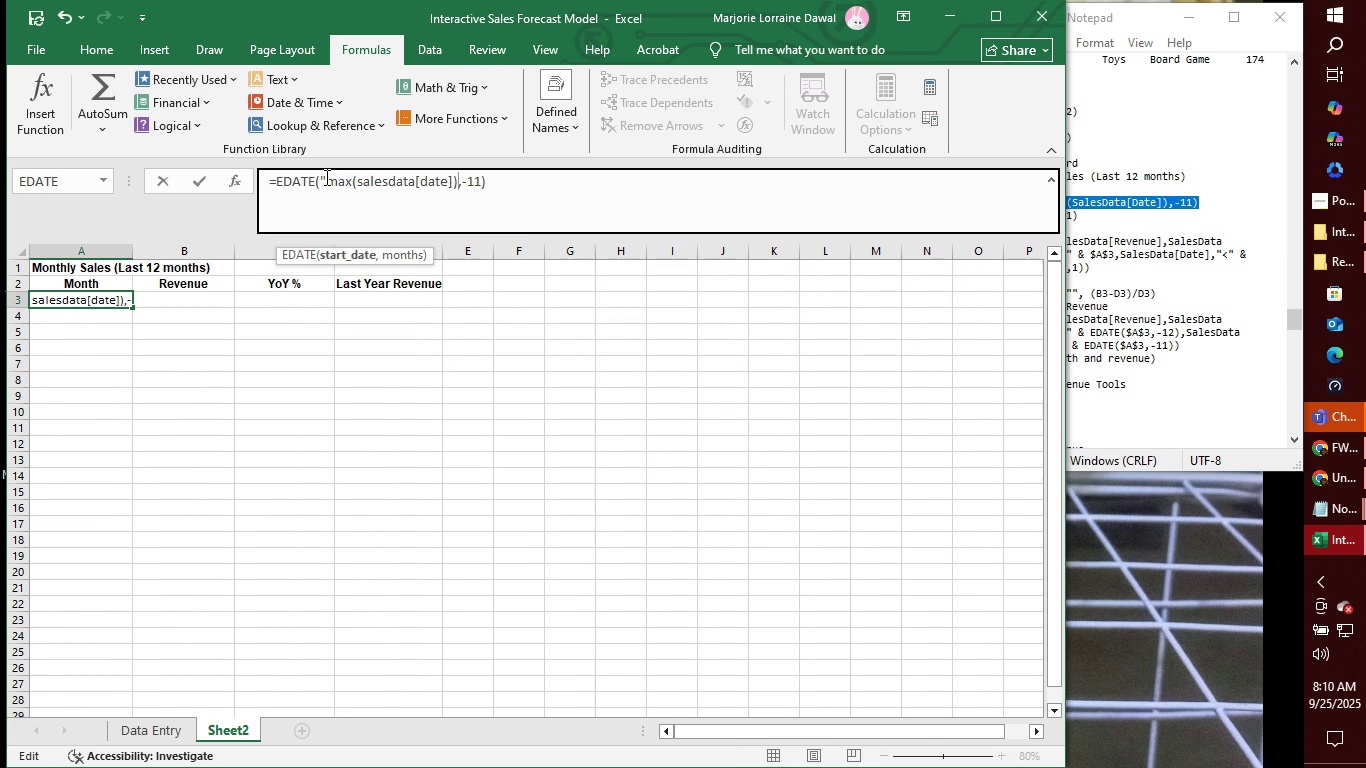 
left_click([325, 177])
 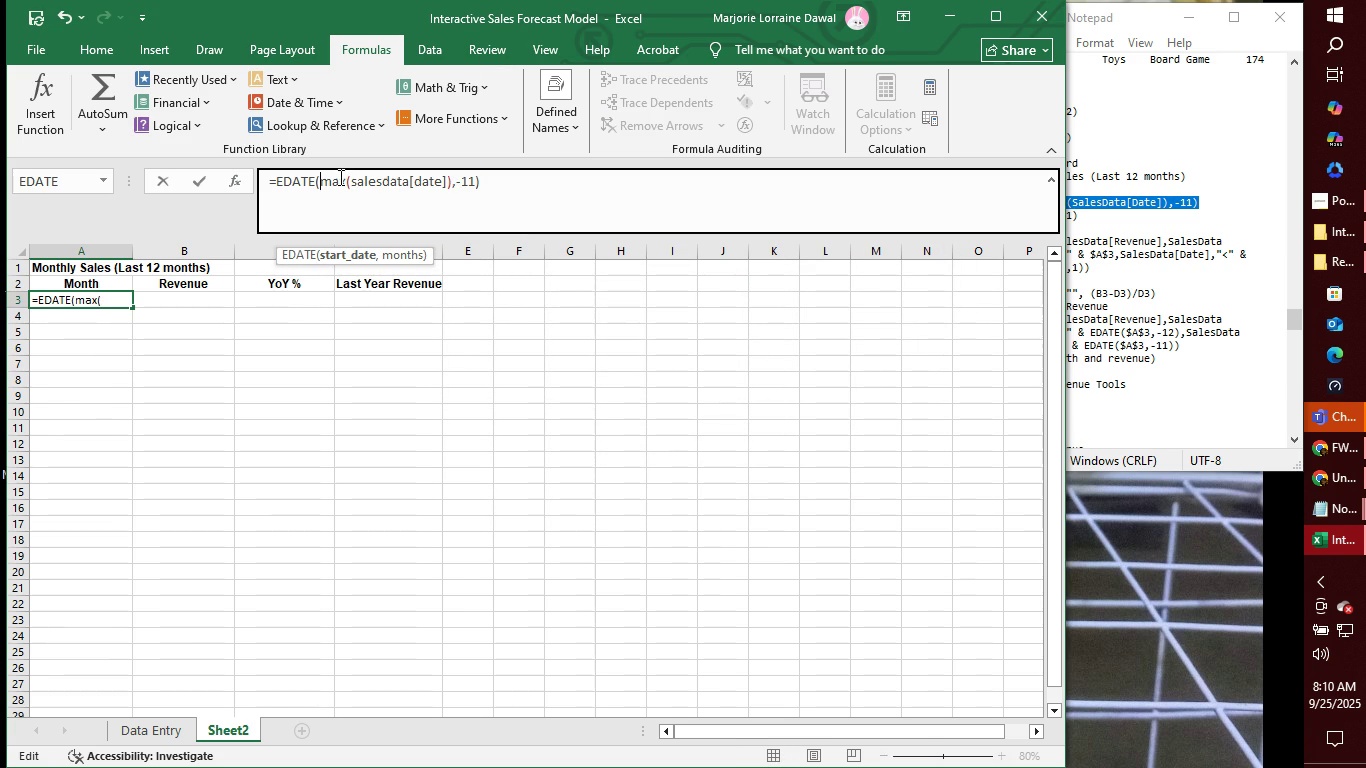 
key(Backspace)
 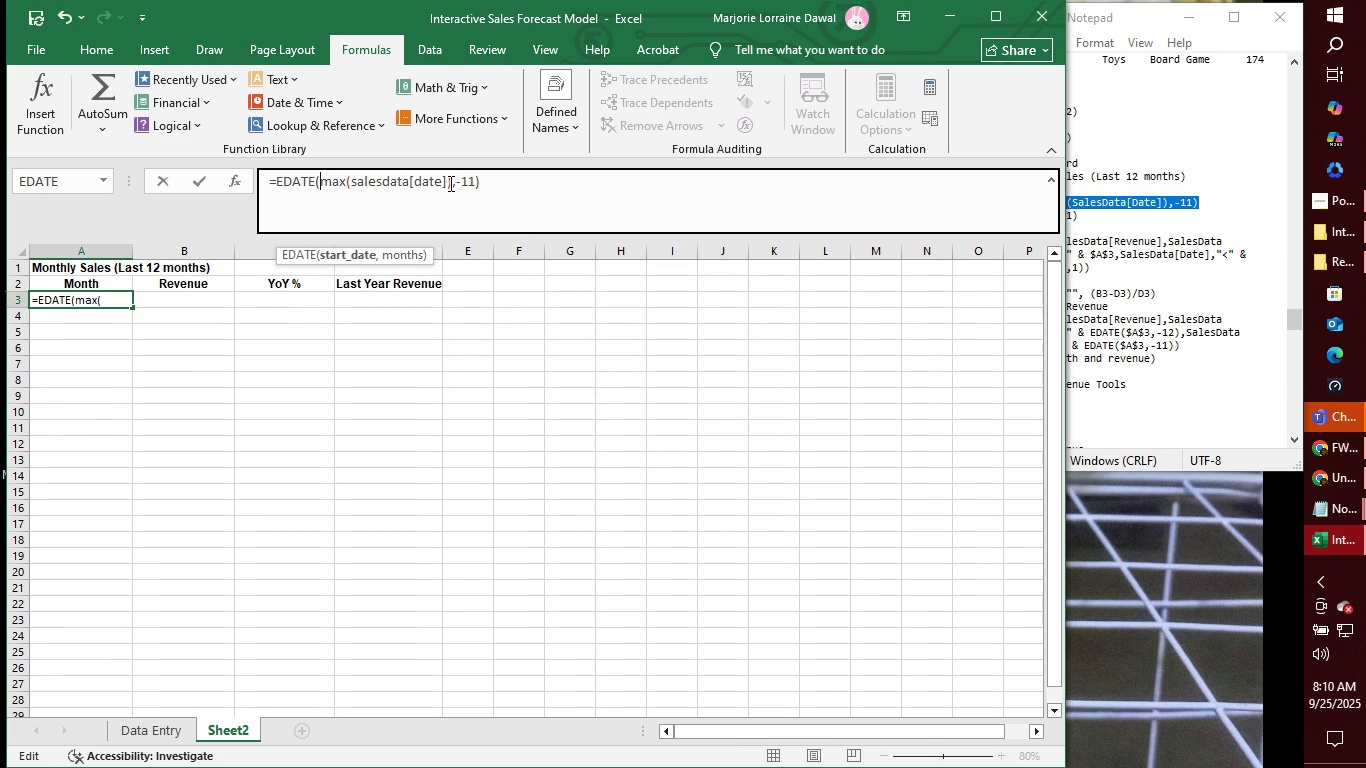 
left_click([449, 183])
 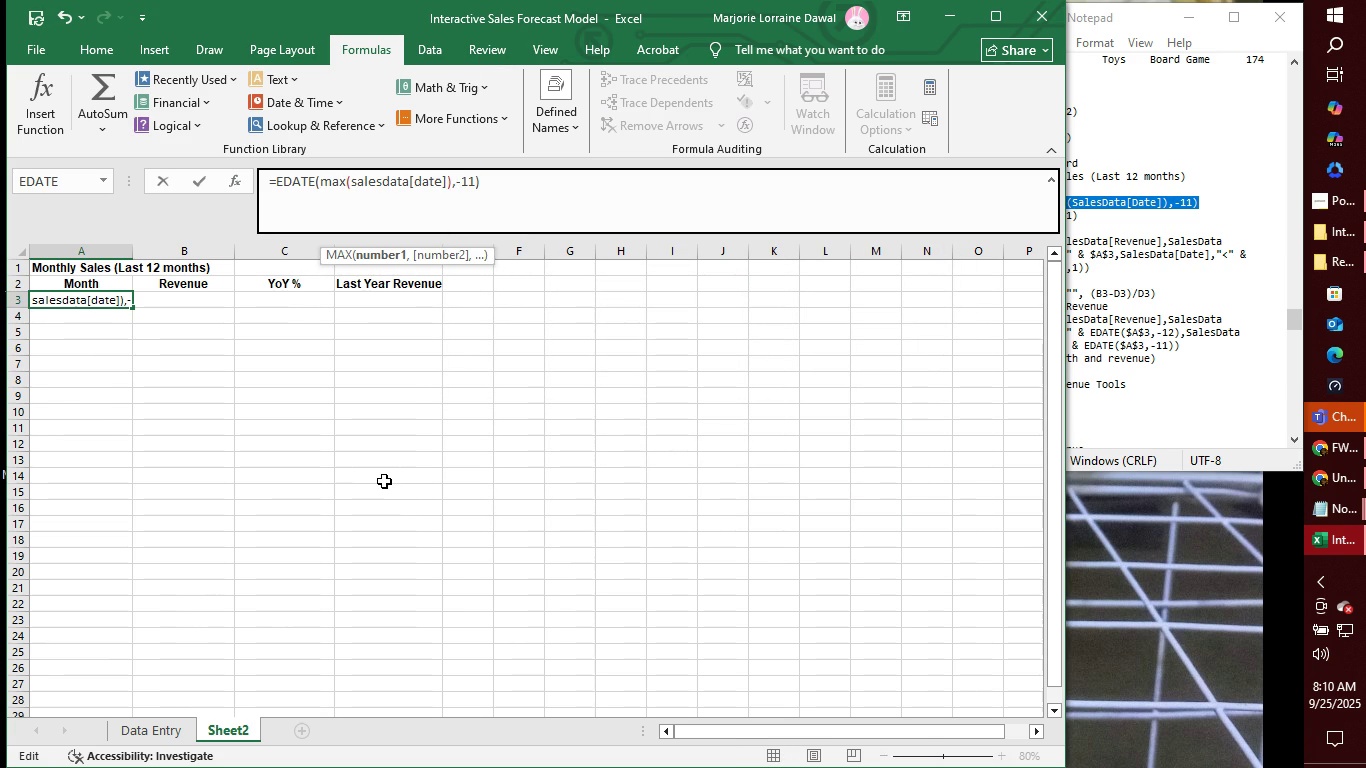 
key(ArrowRight)
 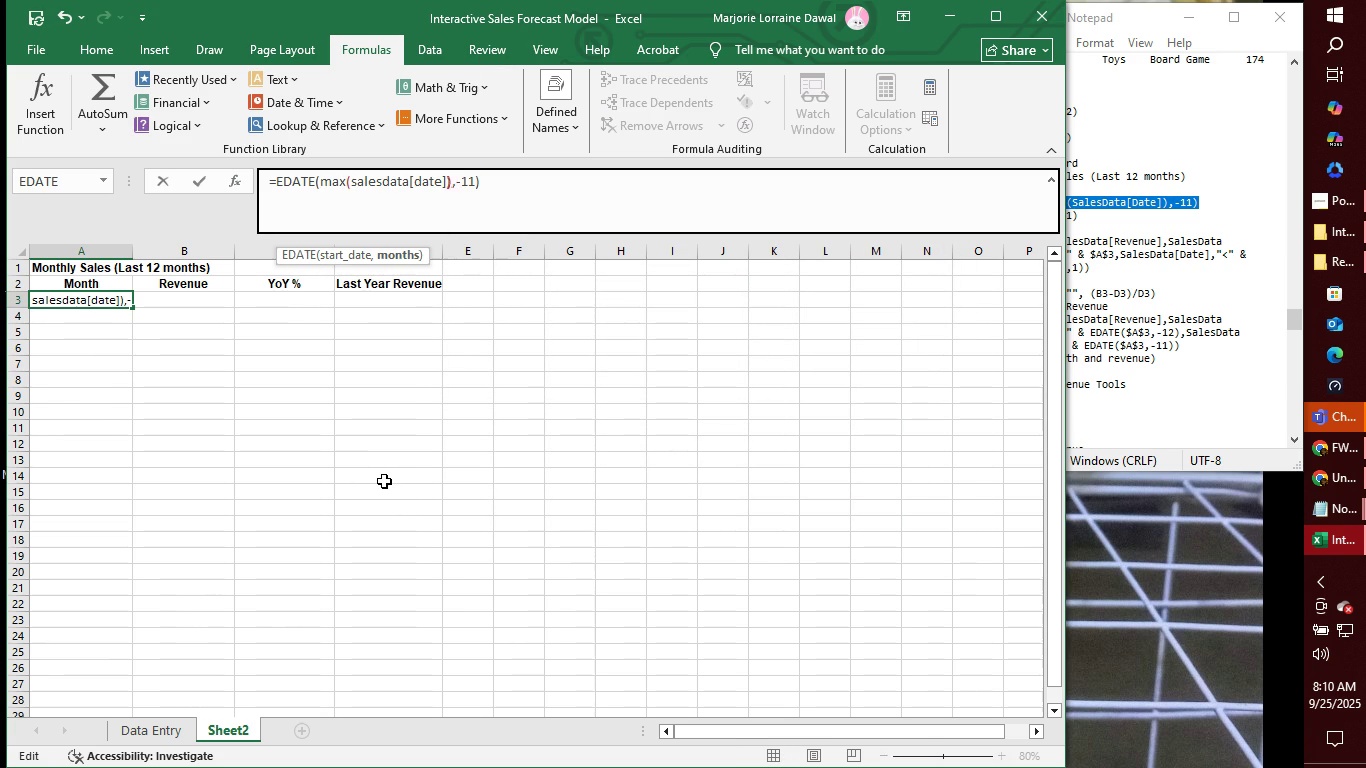 
key(ArrowRight)
 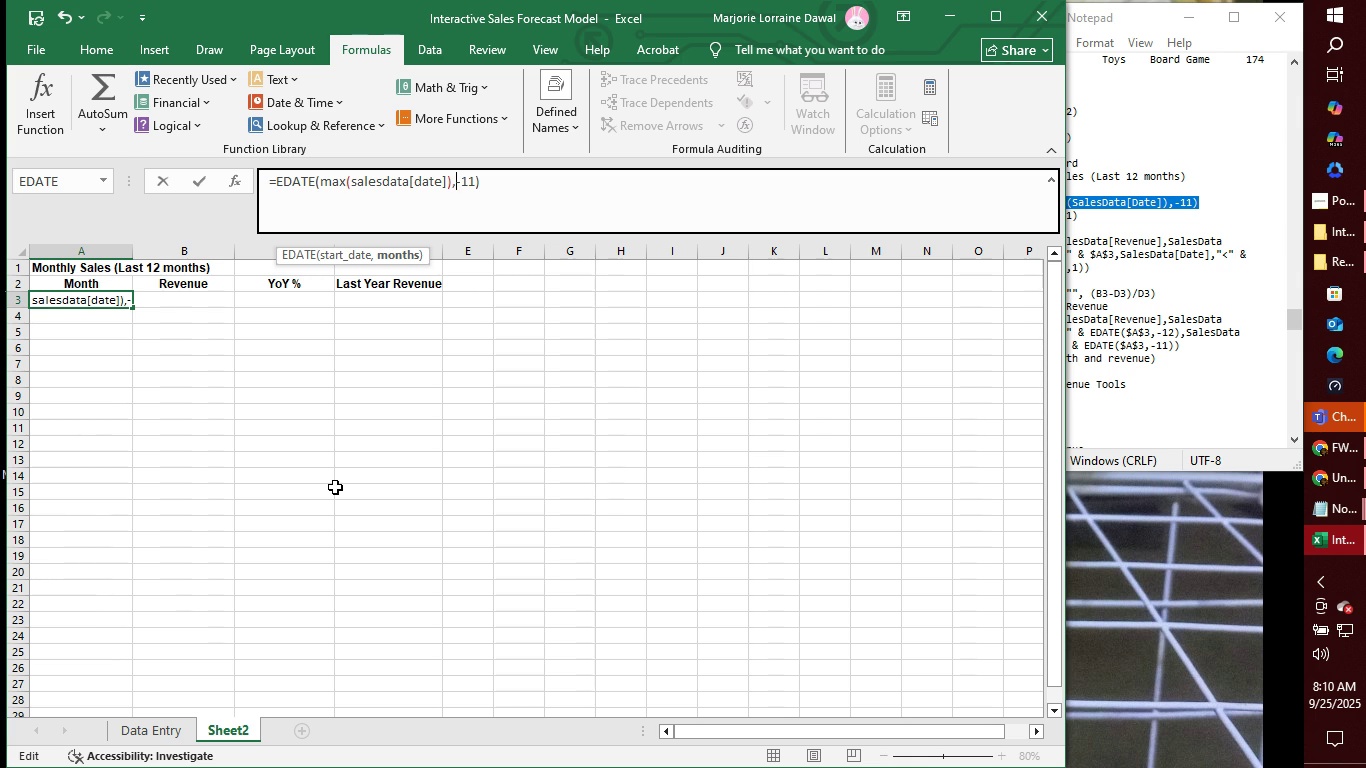 
wait(17.74)
 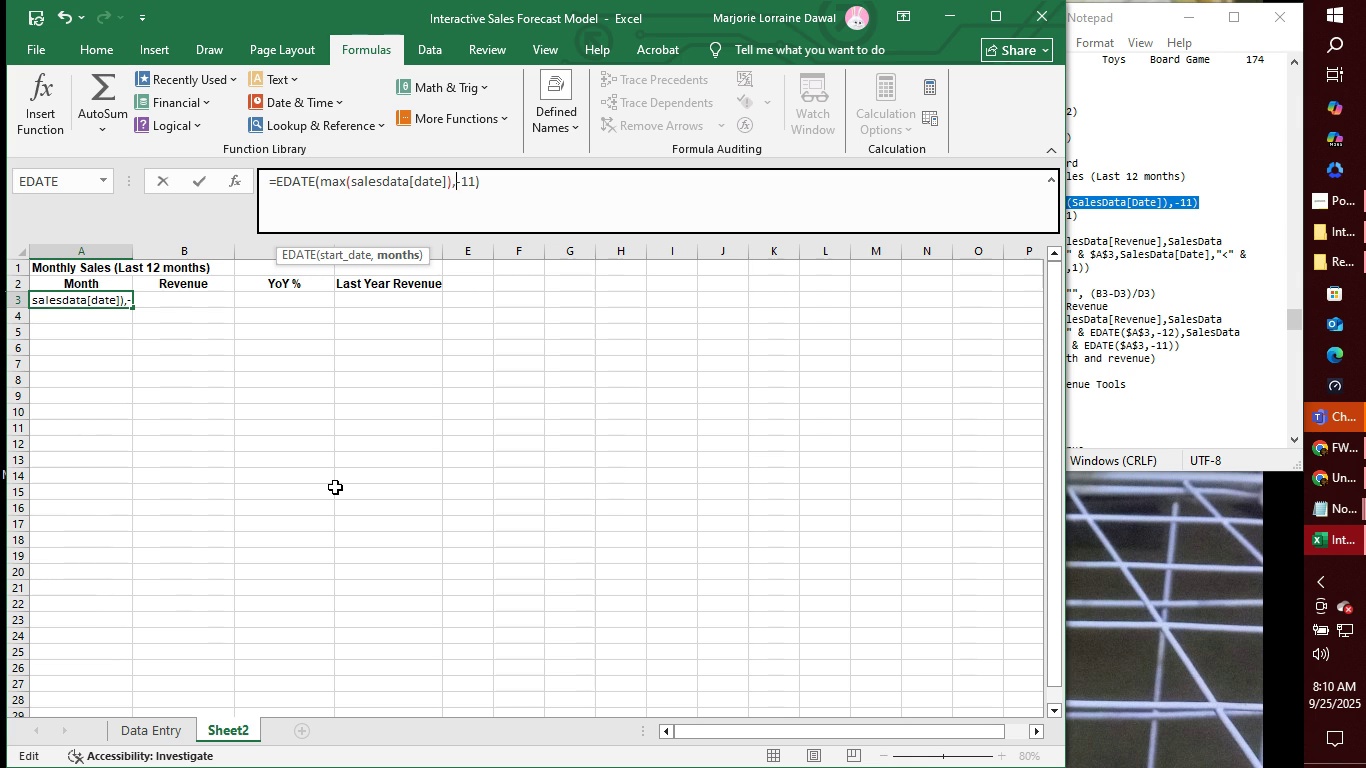 
left_click([489, 183])